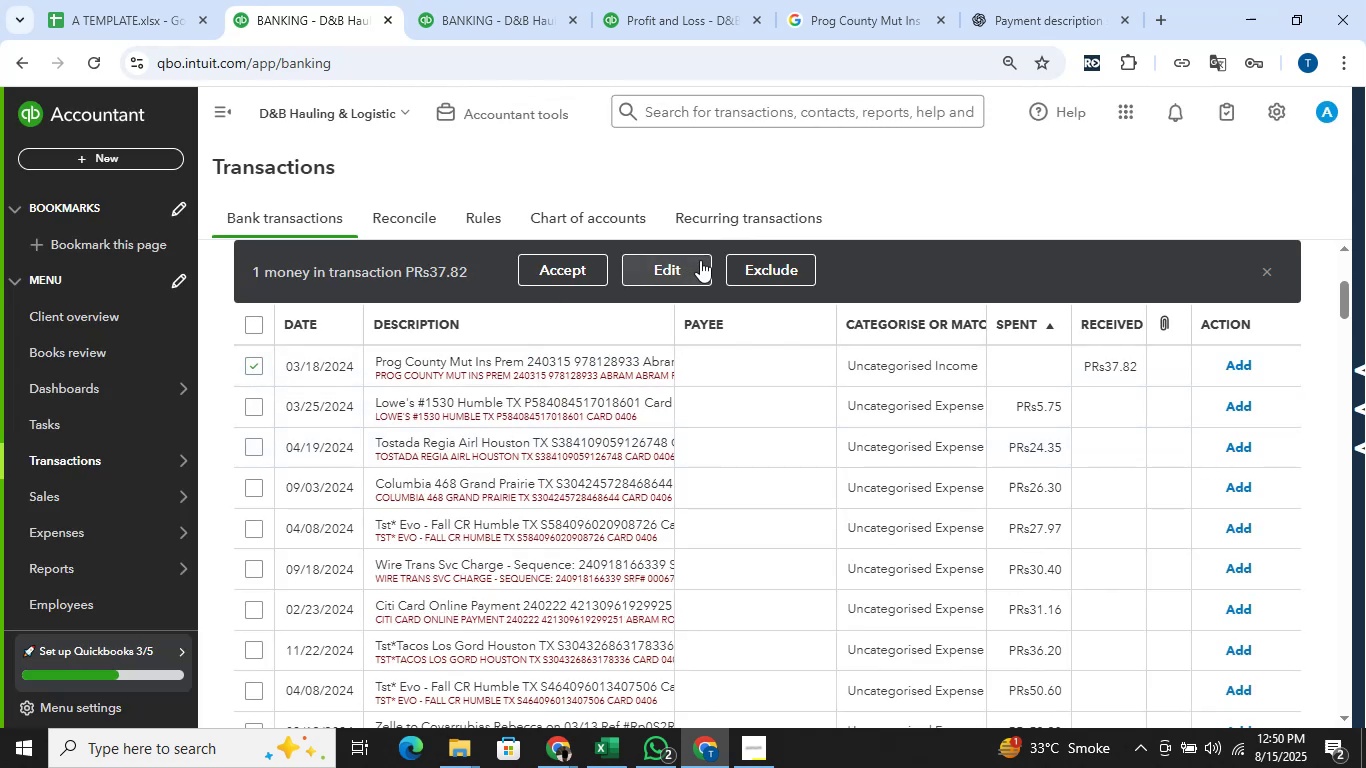 
left_click([673, 325])
 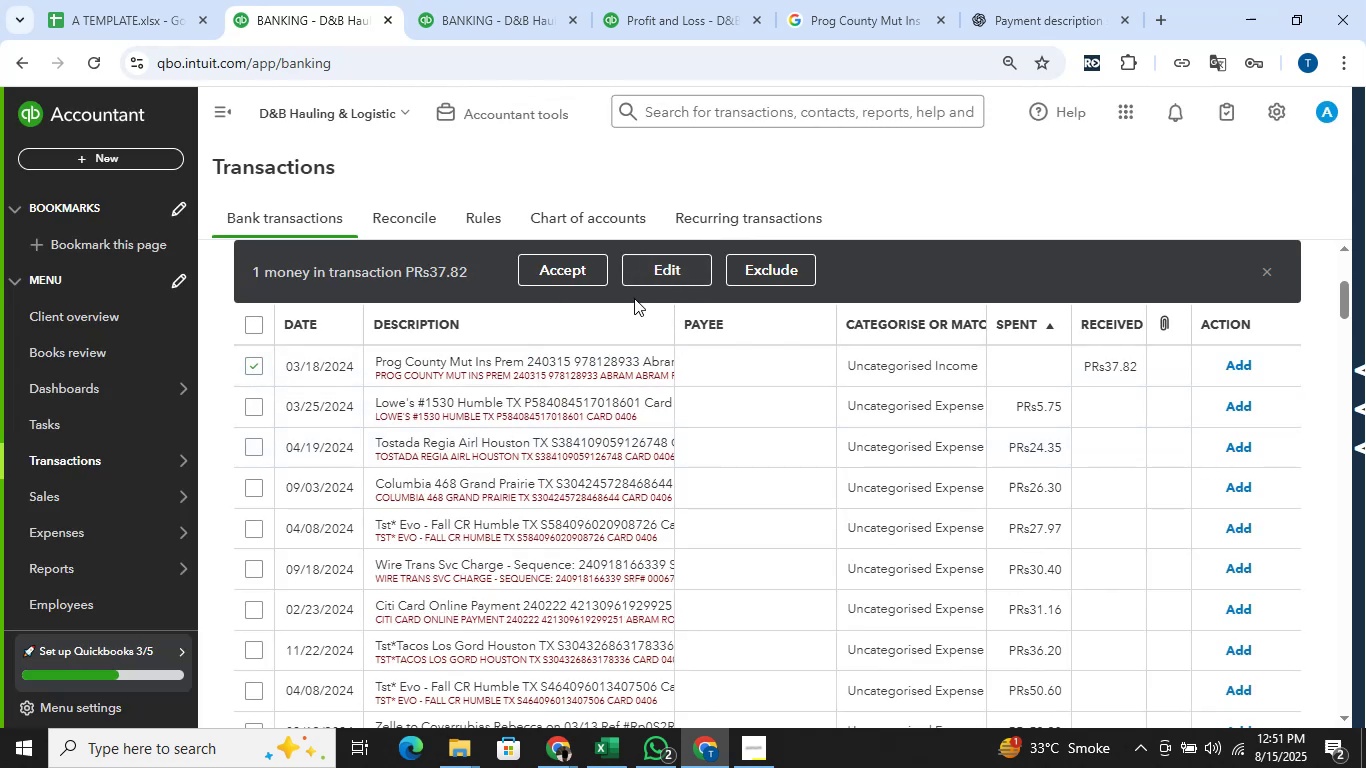 
left_click([687, 259])
 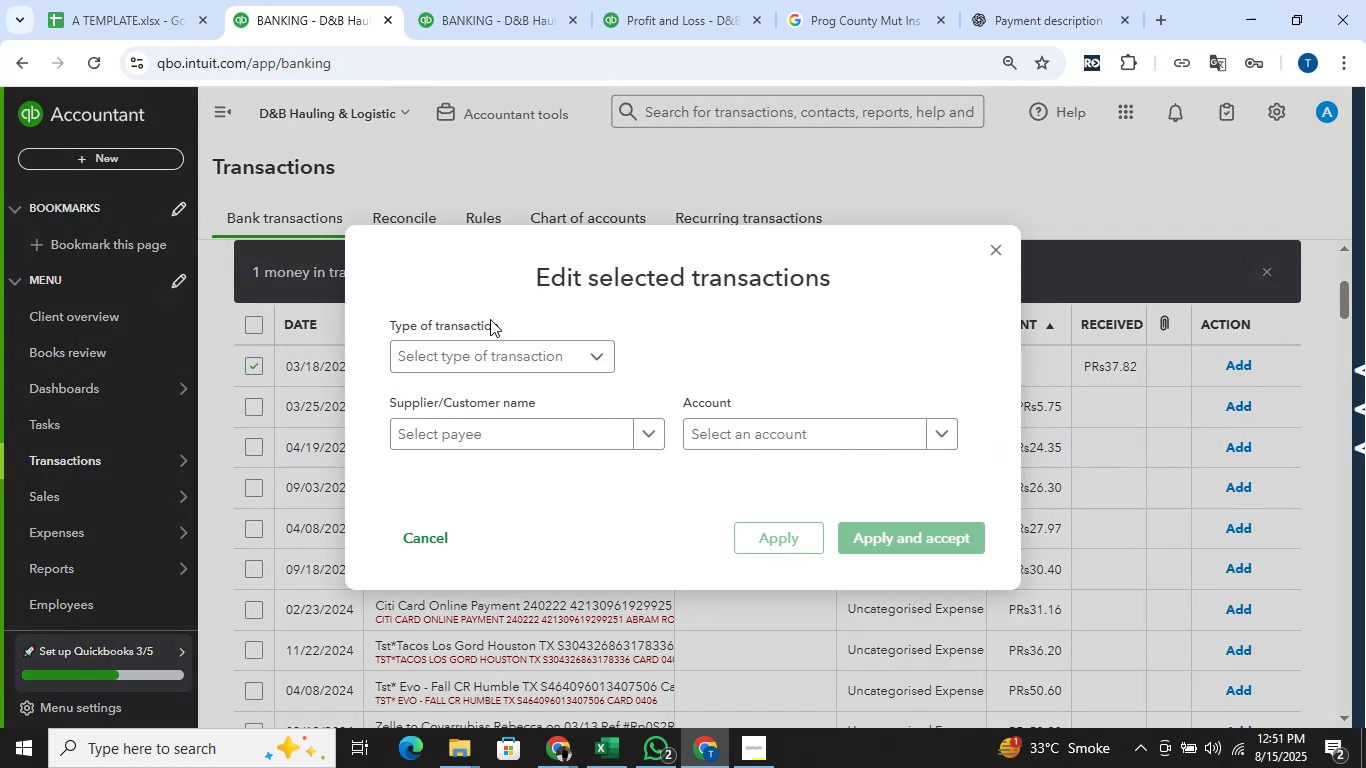 
left_click([490, 350])
 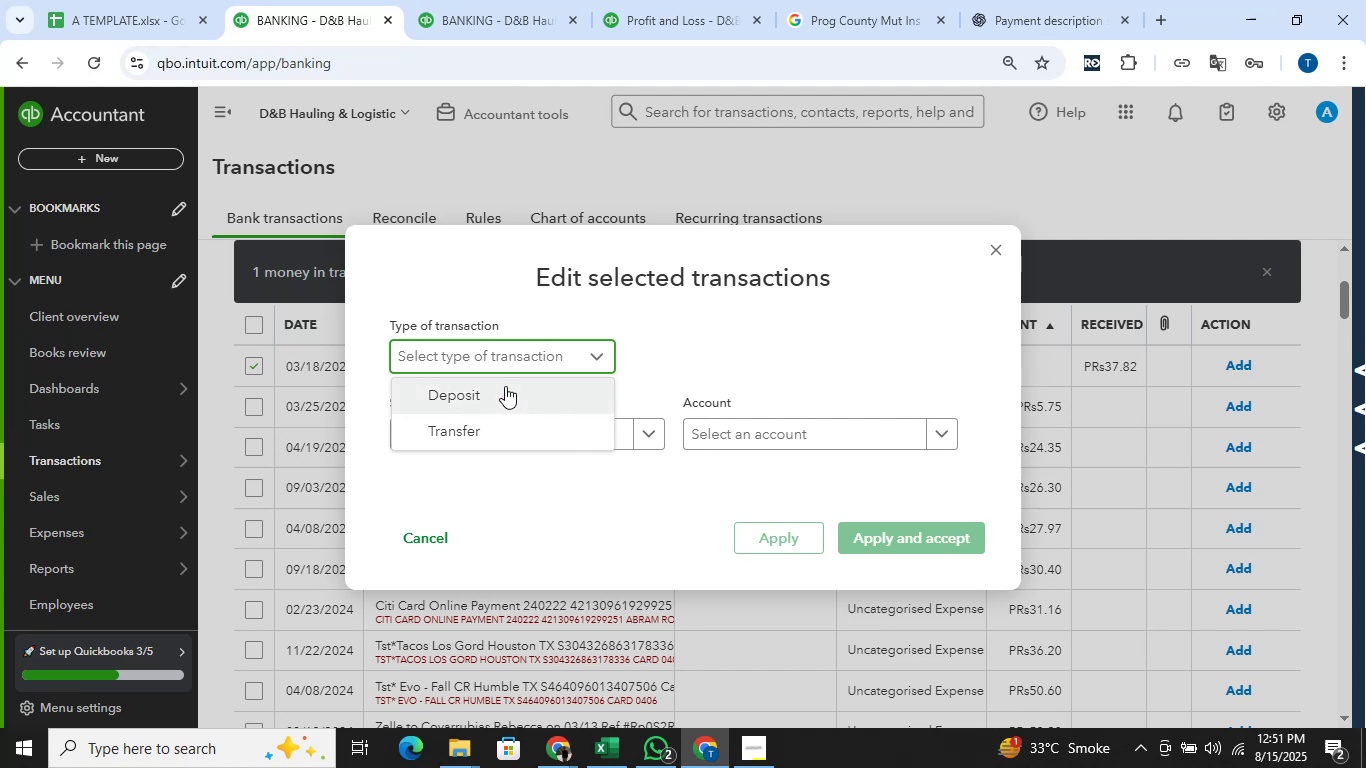 
left_click([505, 386])
 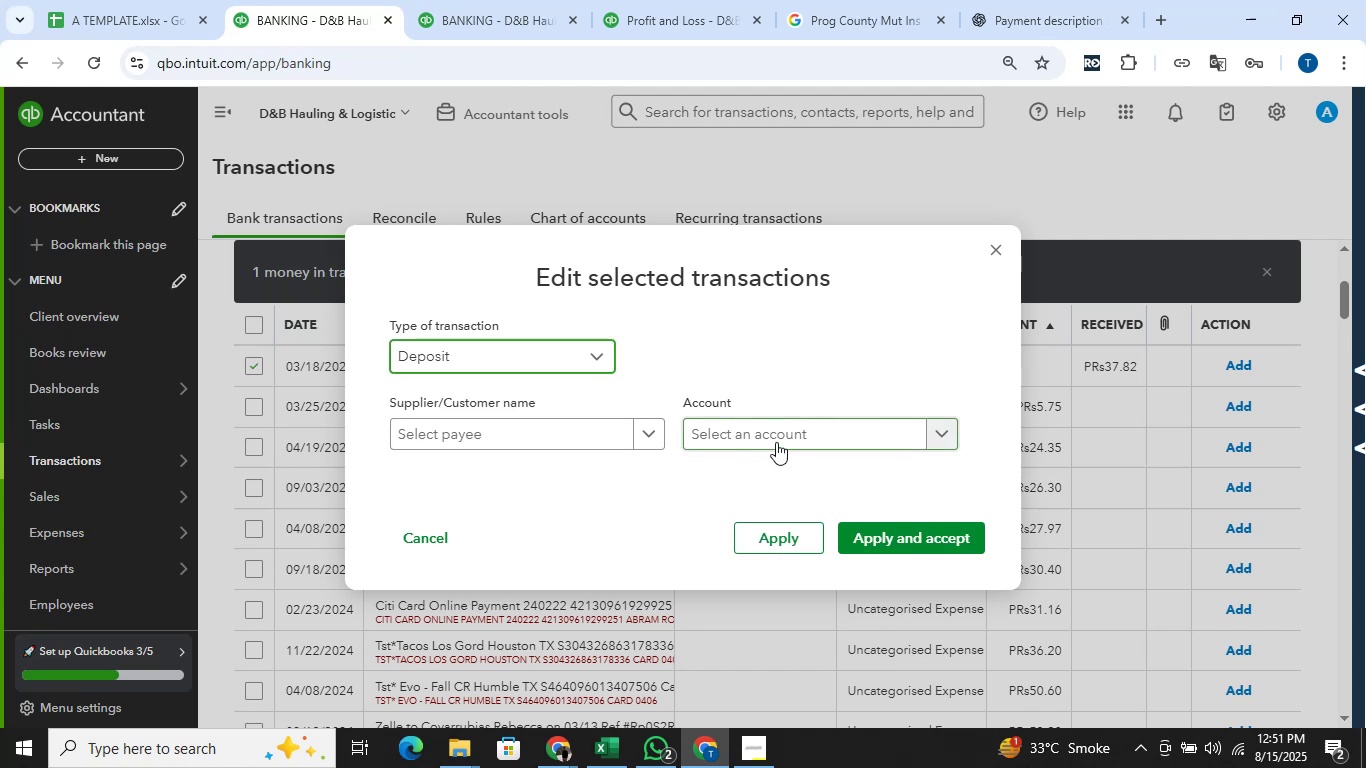 
left_click_drag(start_coordinate=[804, 441], to_coordinate=[810, 434])
 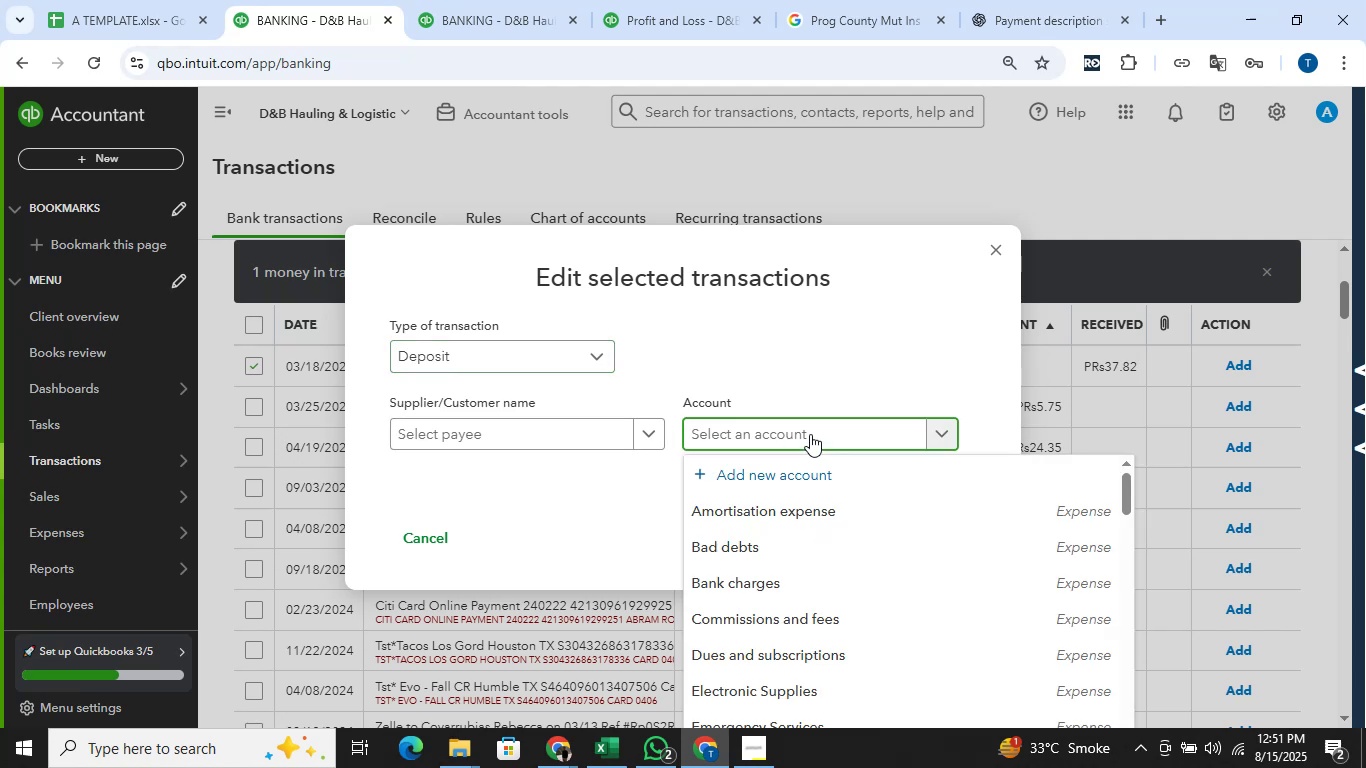 
type(insurance claim)
key(Backspace)
key(Backspace)
key(Backspace)
key(Backspace)
key(Backspace)
 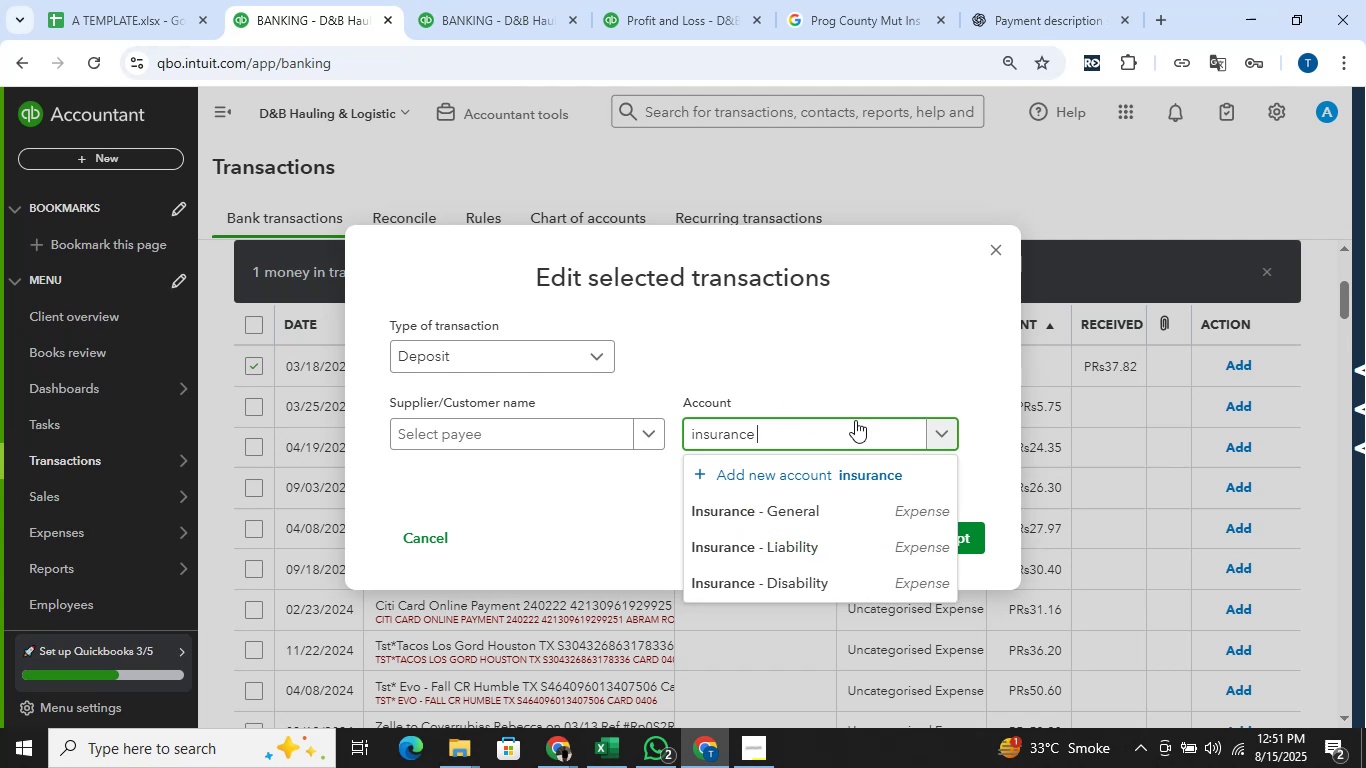 
wait(10.32)
 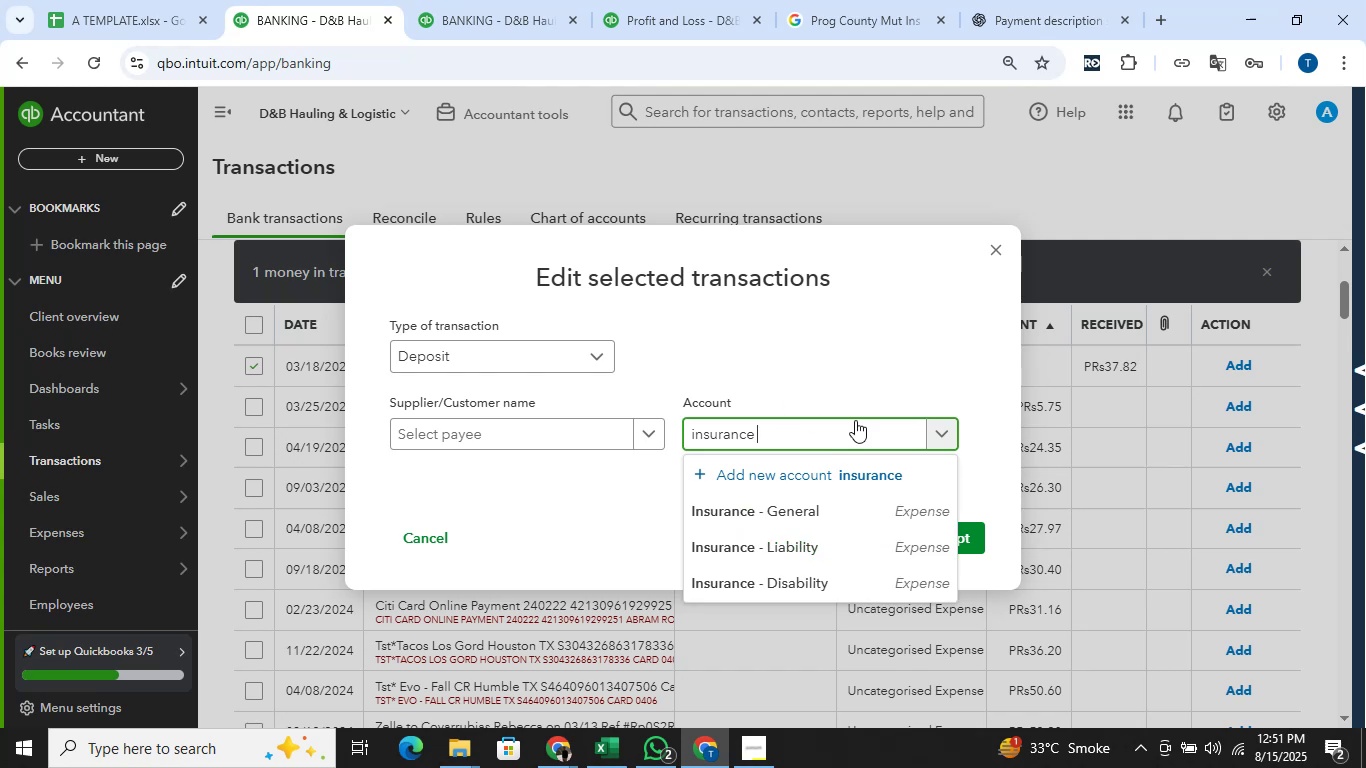 
left_click([458, 0])
 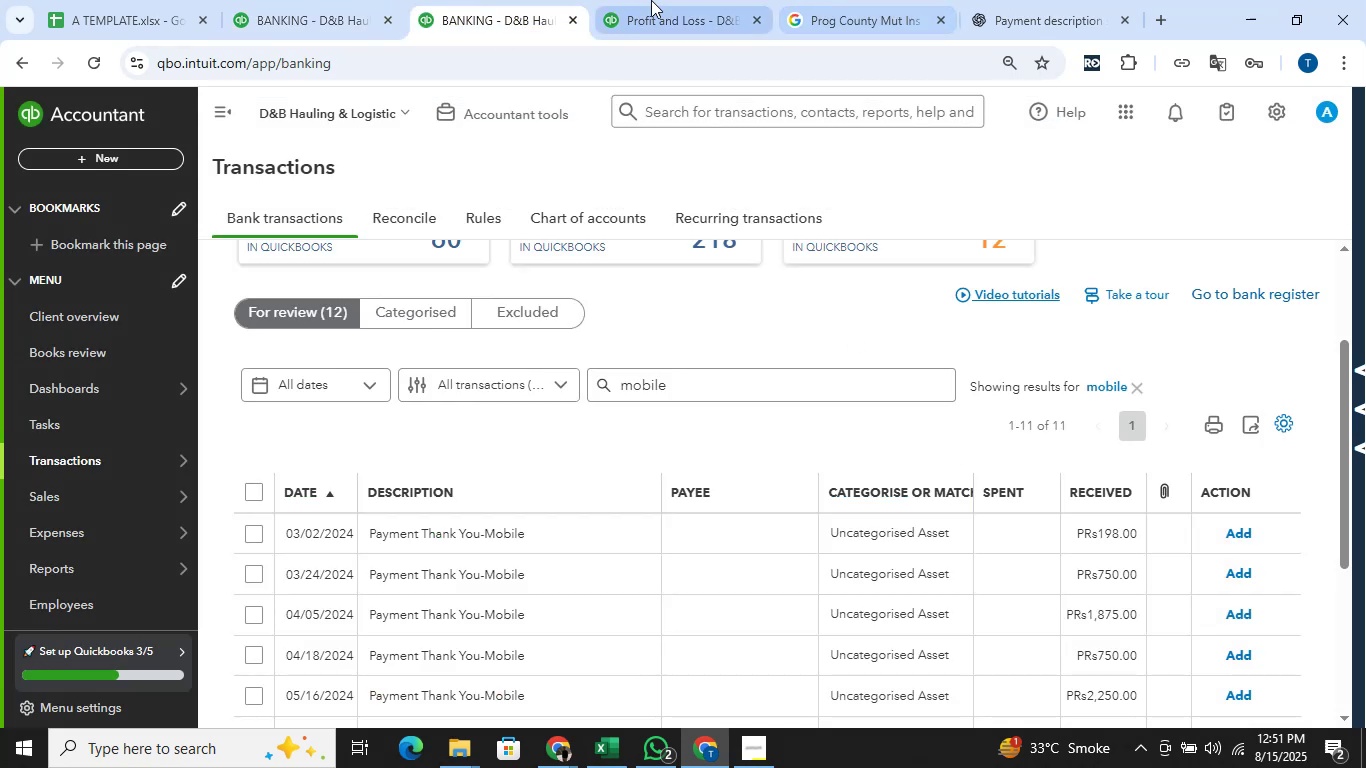 
left_click([639, 0])
 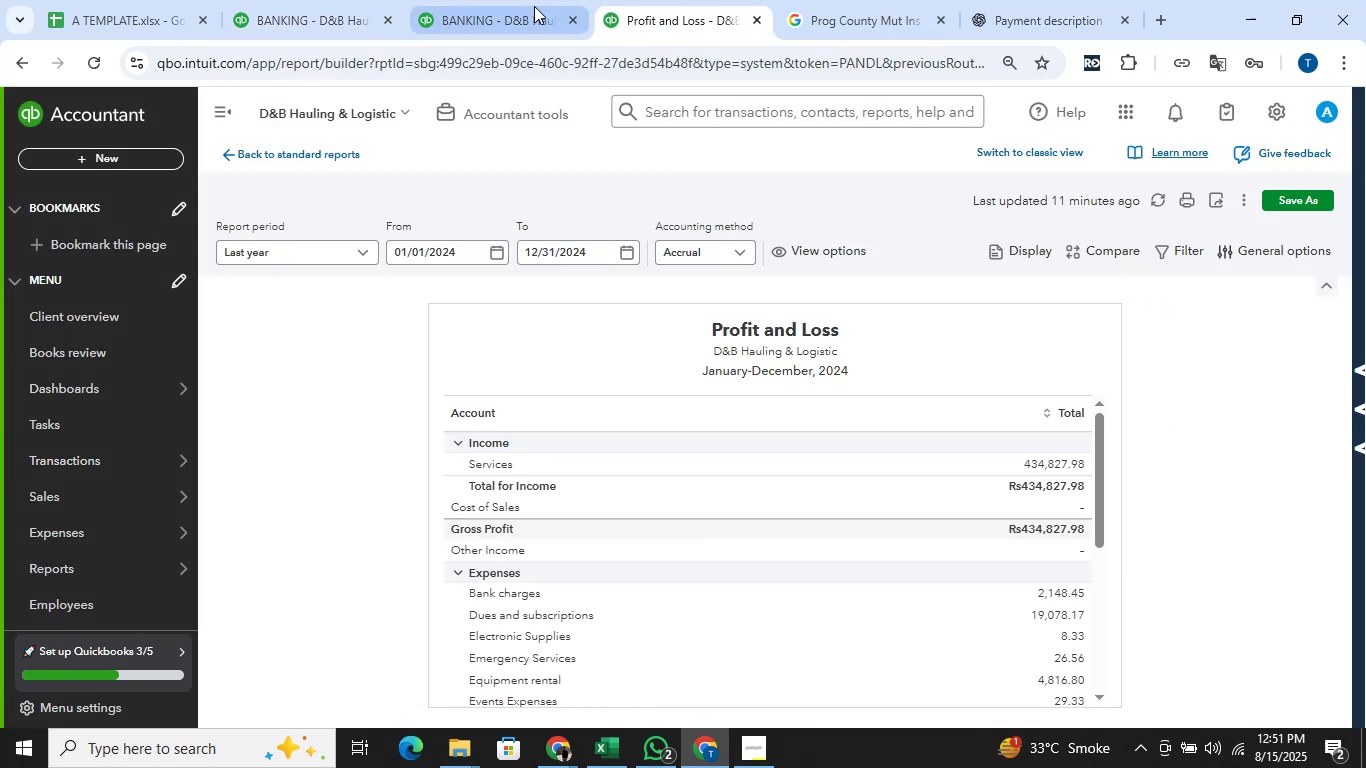 
right_click([514, 6])
 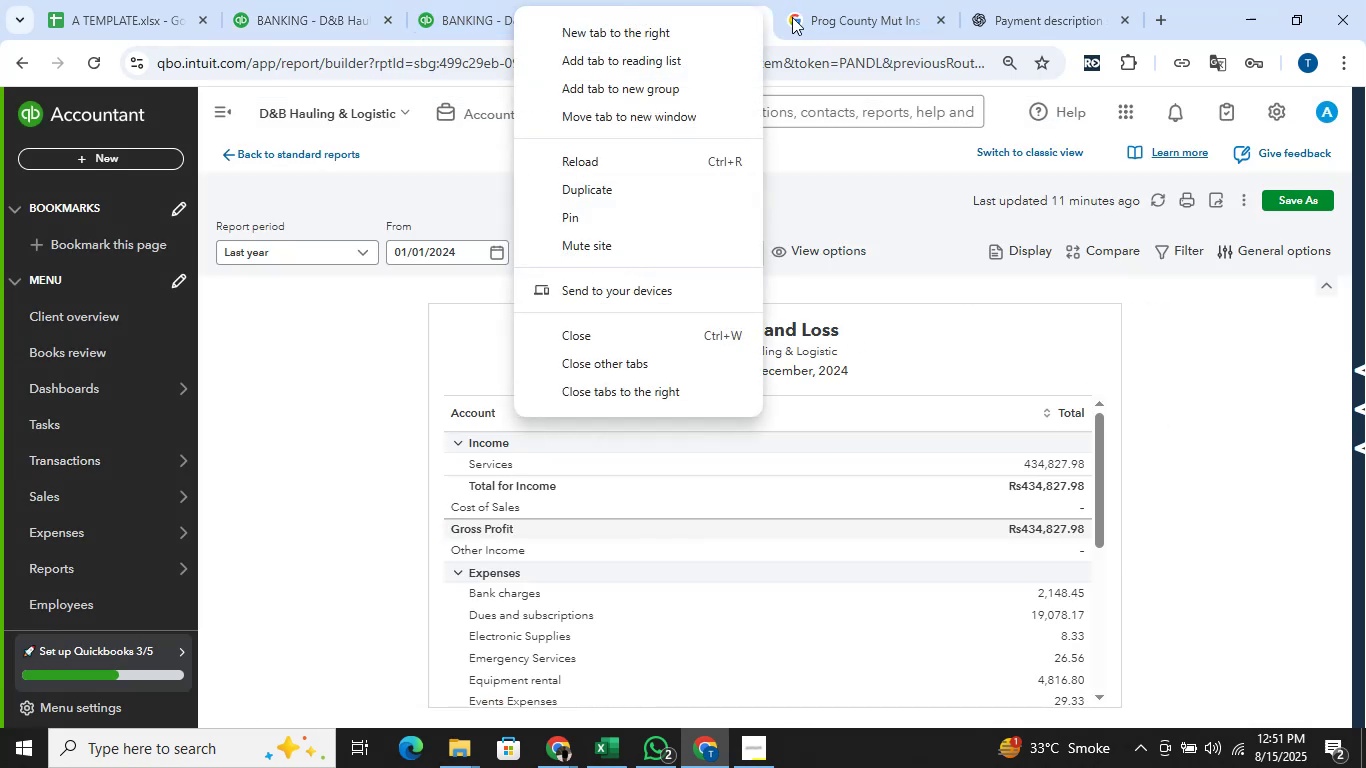 
left_click([827, 0])
 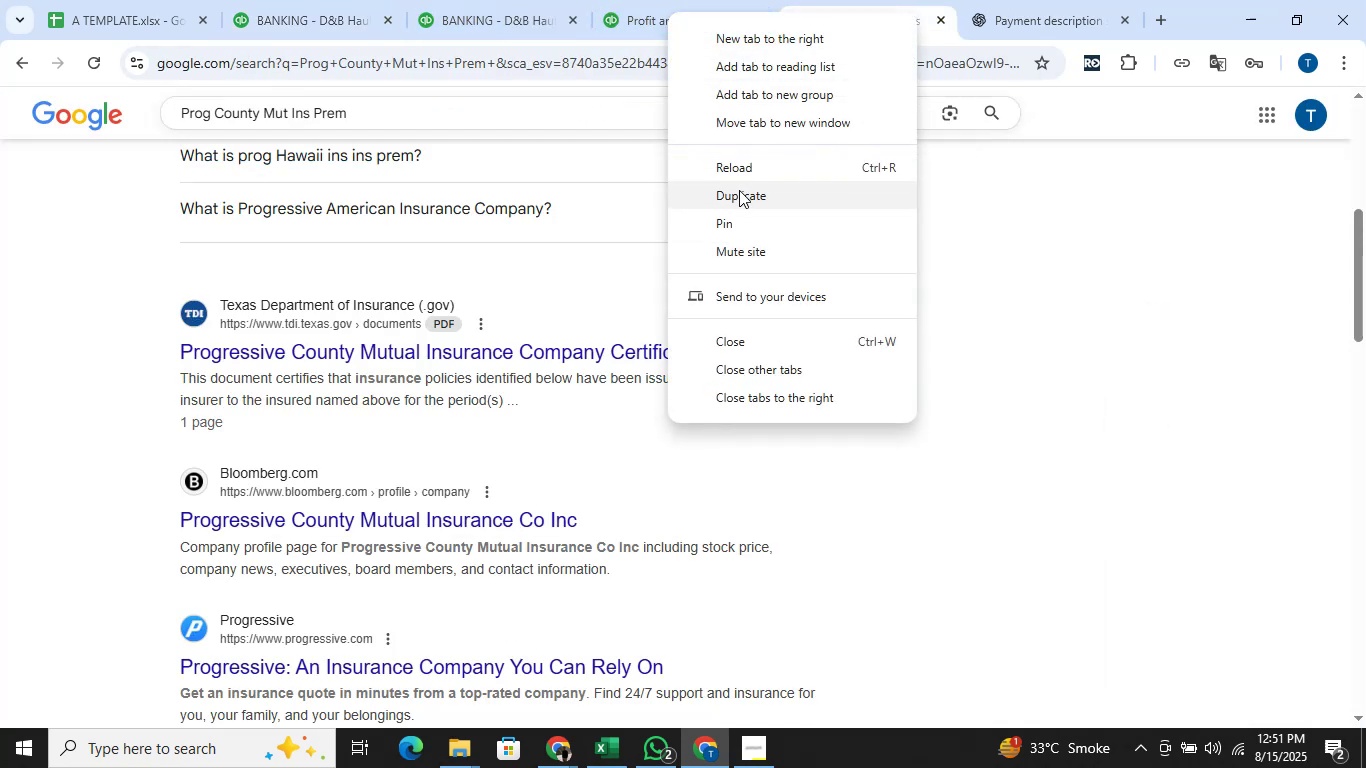 
left_click([739, 190])
 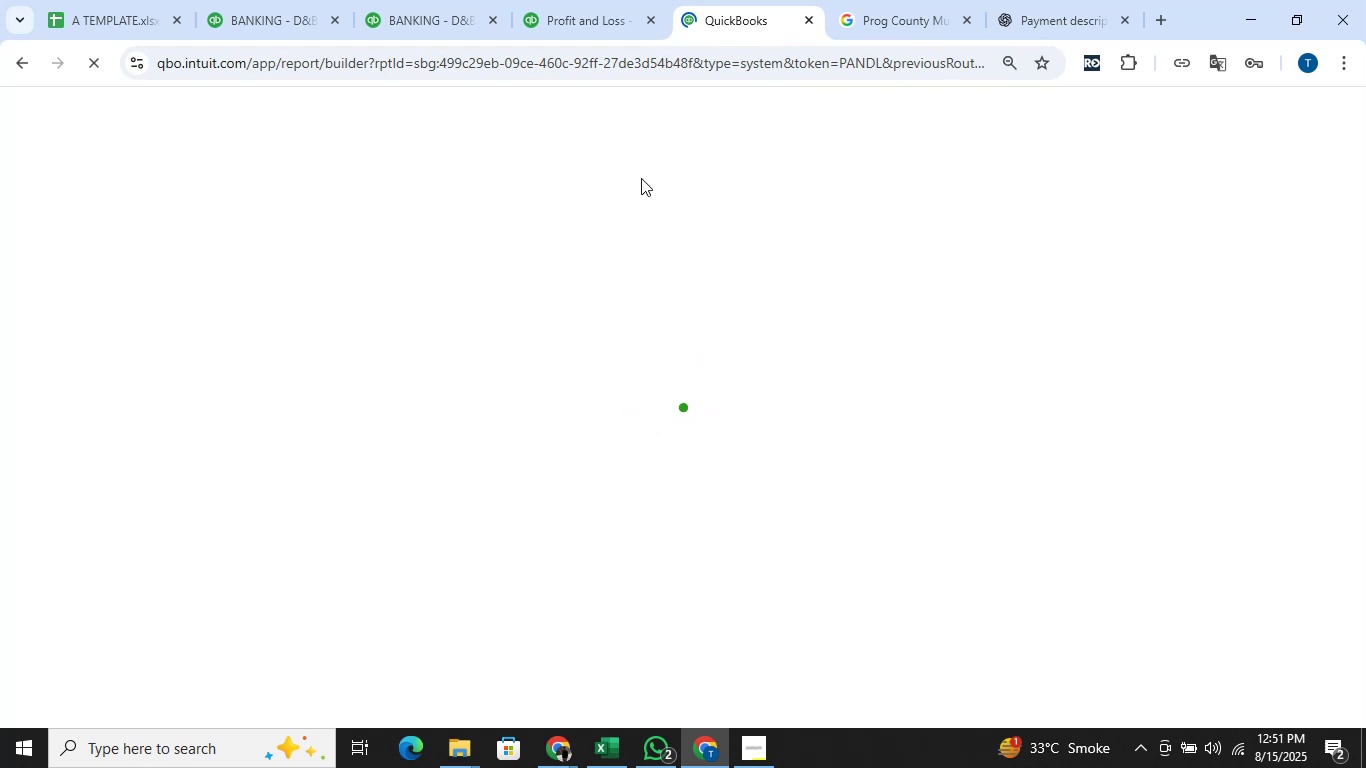 
wait(8.48)
 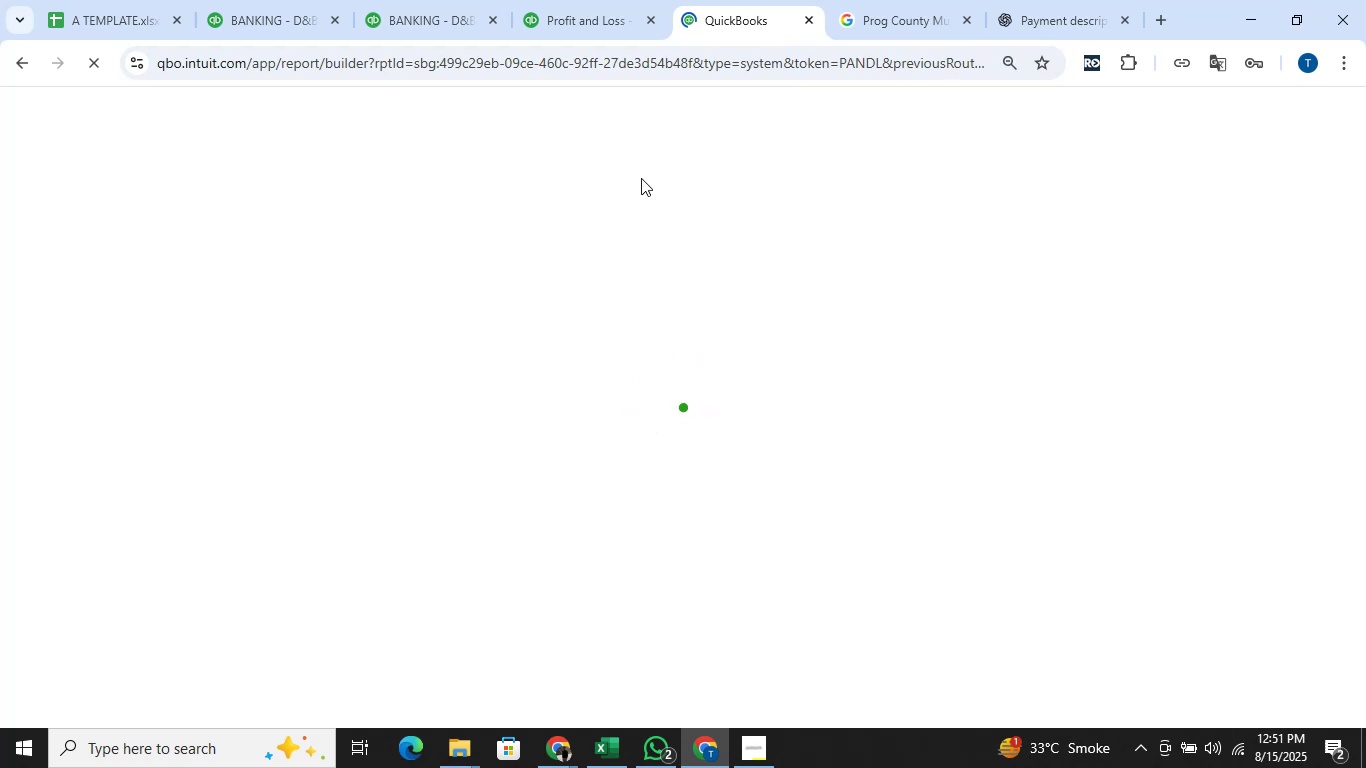 
left_click([572, 764])
 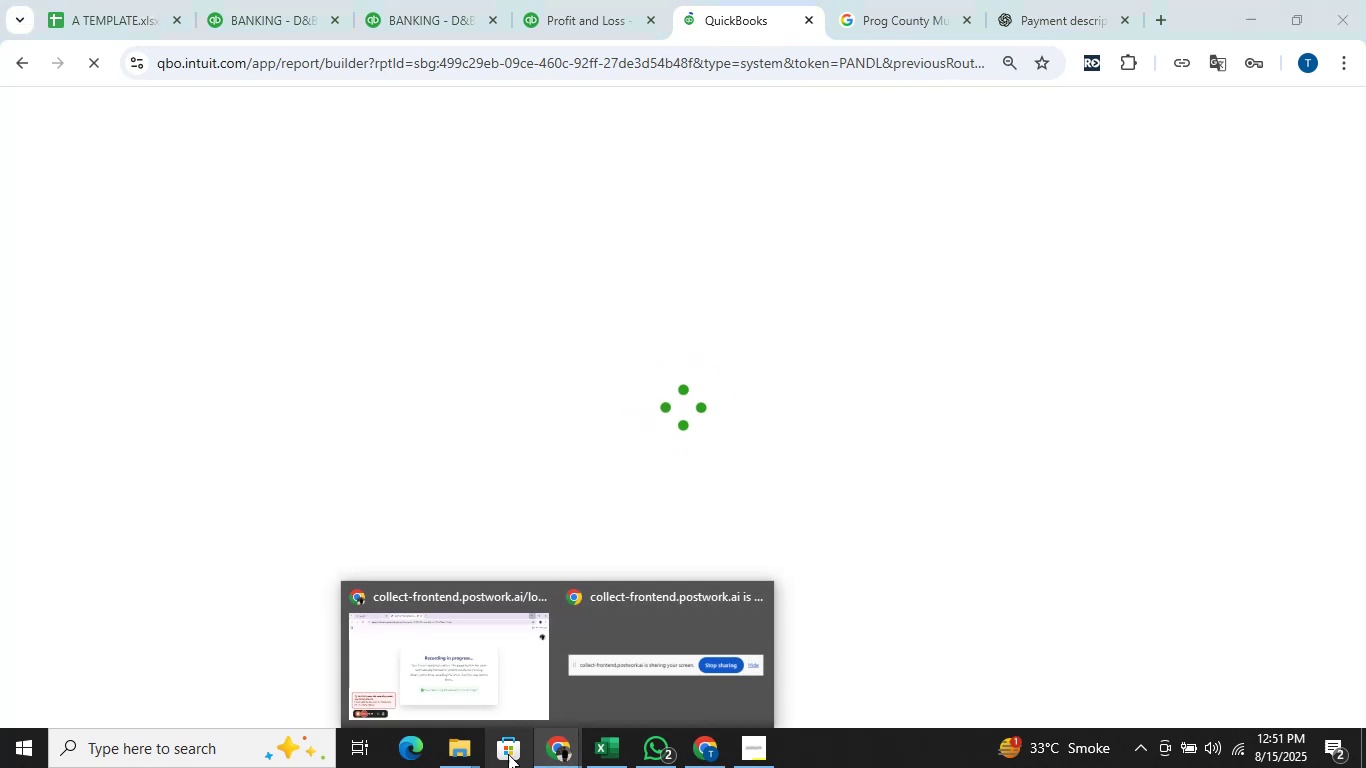 
left_click([504, 681])
 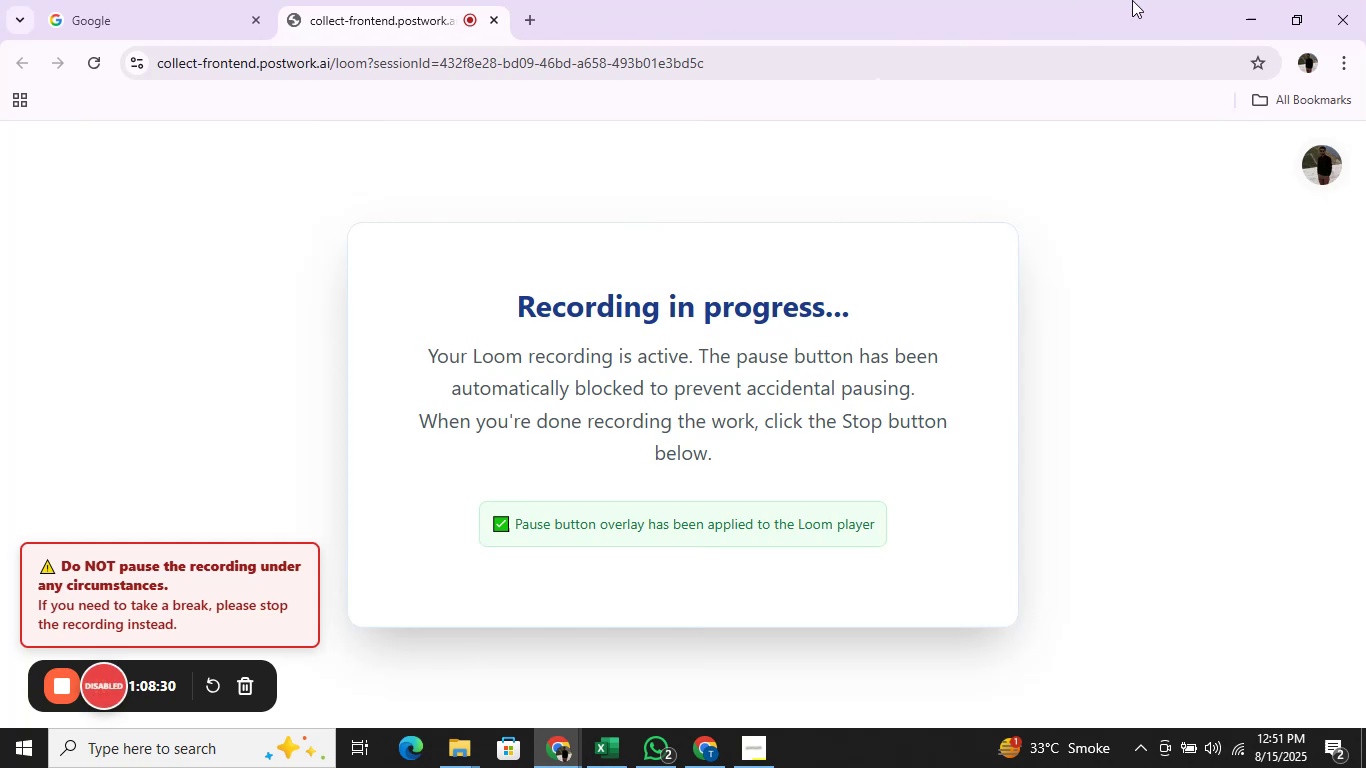 
left_click([1273, 0])
 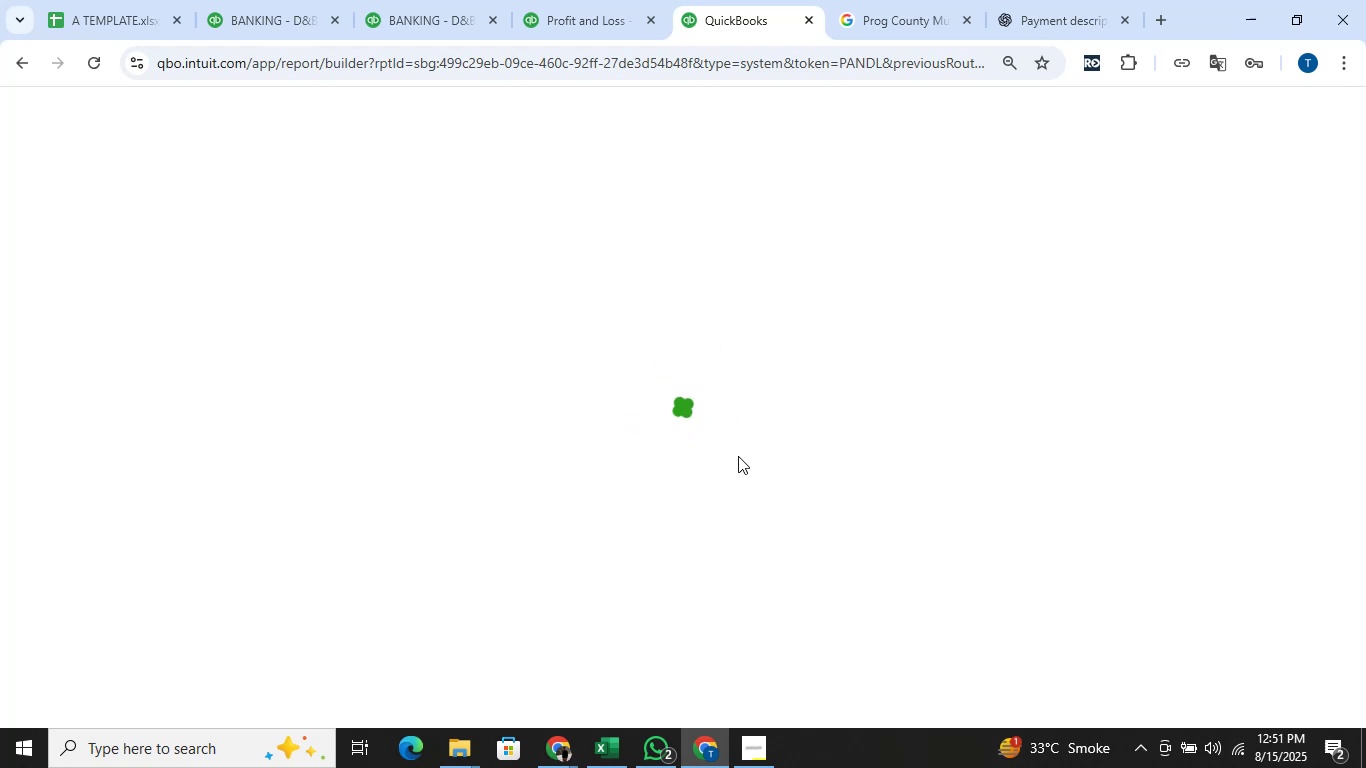 
wait(14.19)
 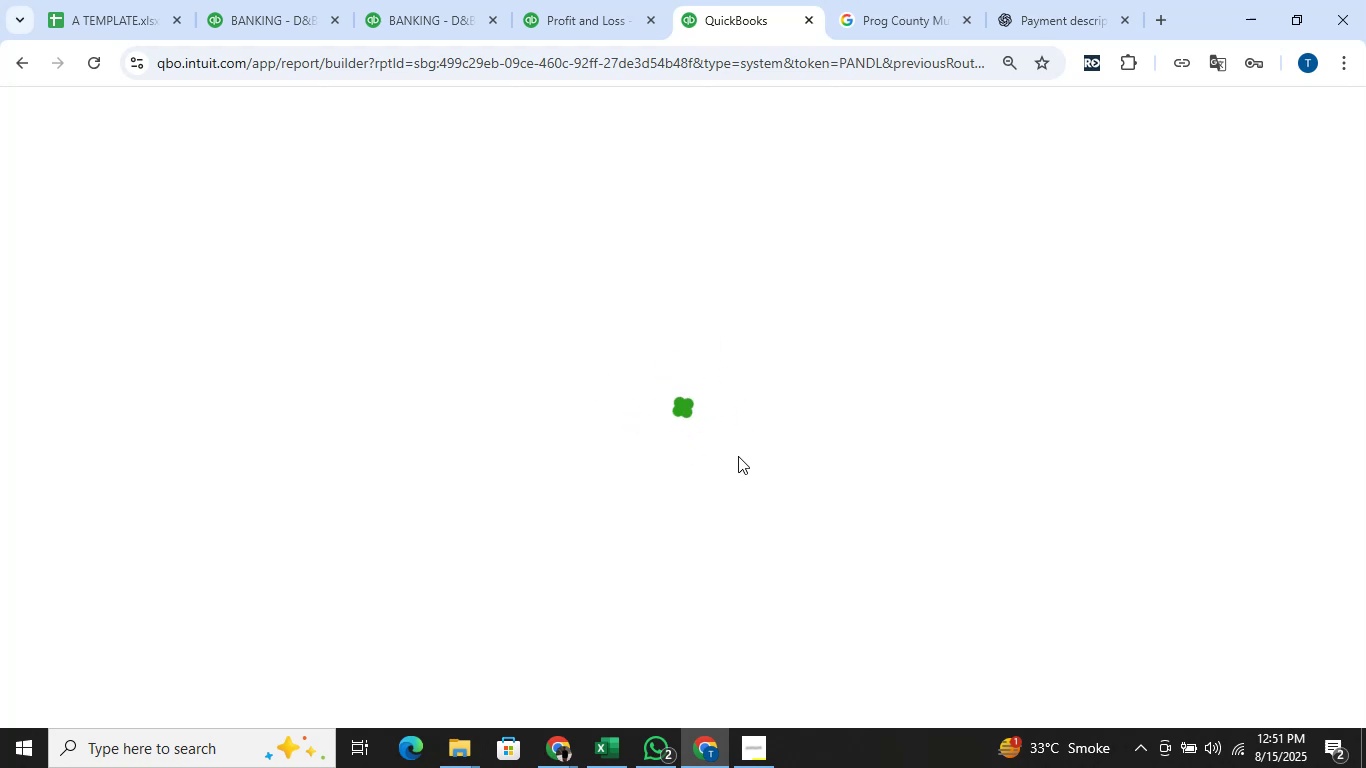 
mouse_move([1226, 756])
 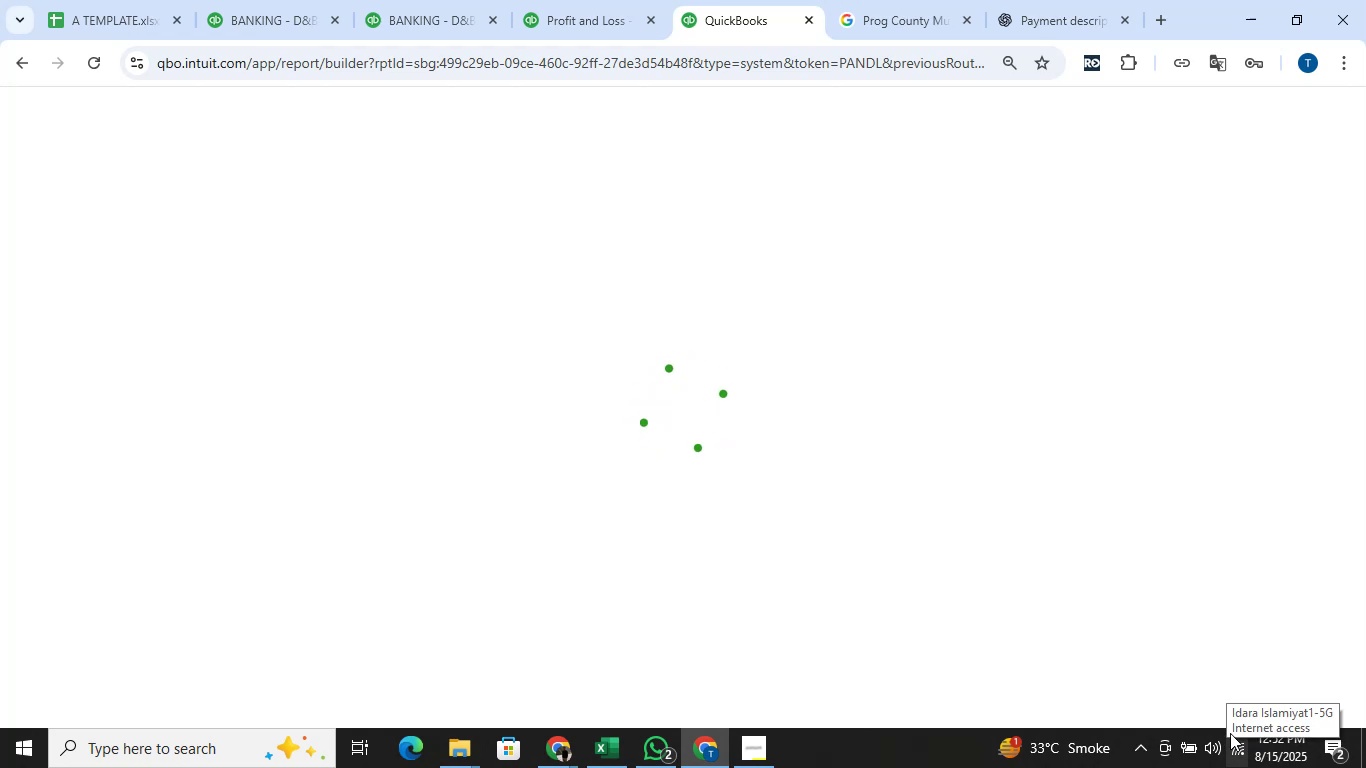 
wait(11.02)
 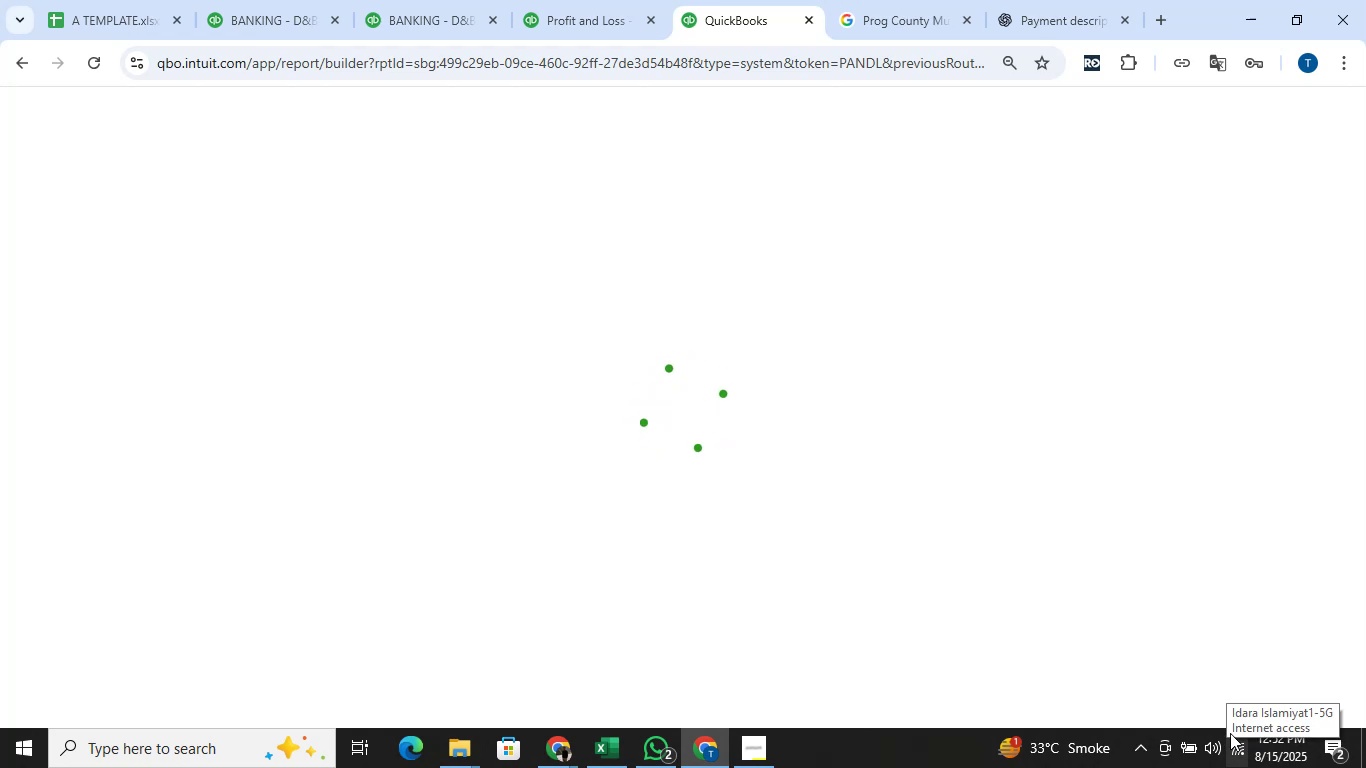 
left_click([1230, 733])
 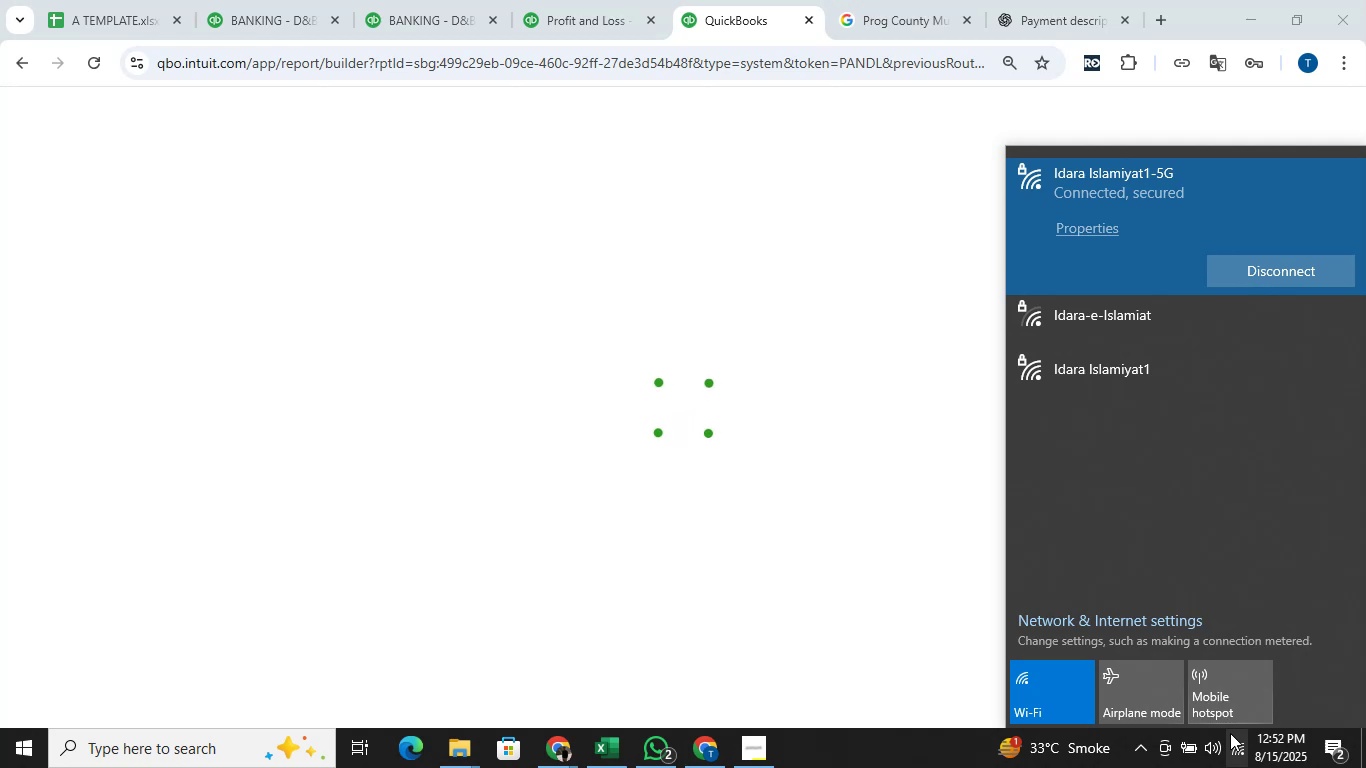 
wait(16.75)
 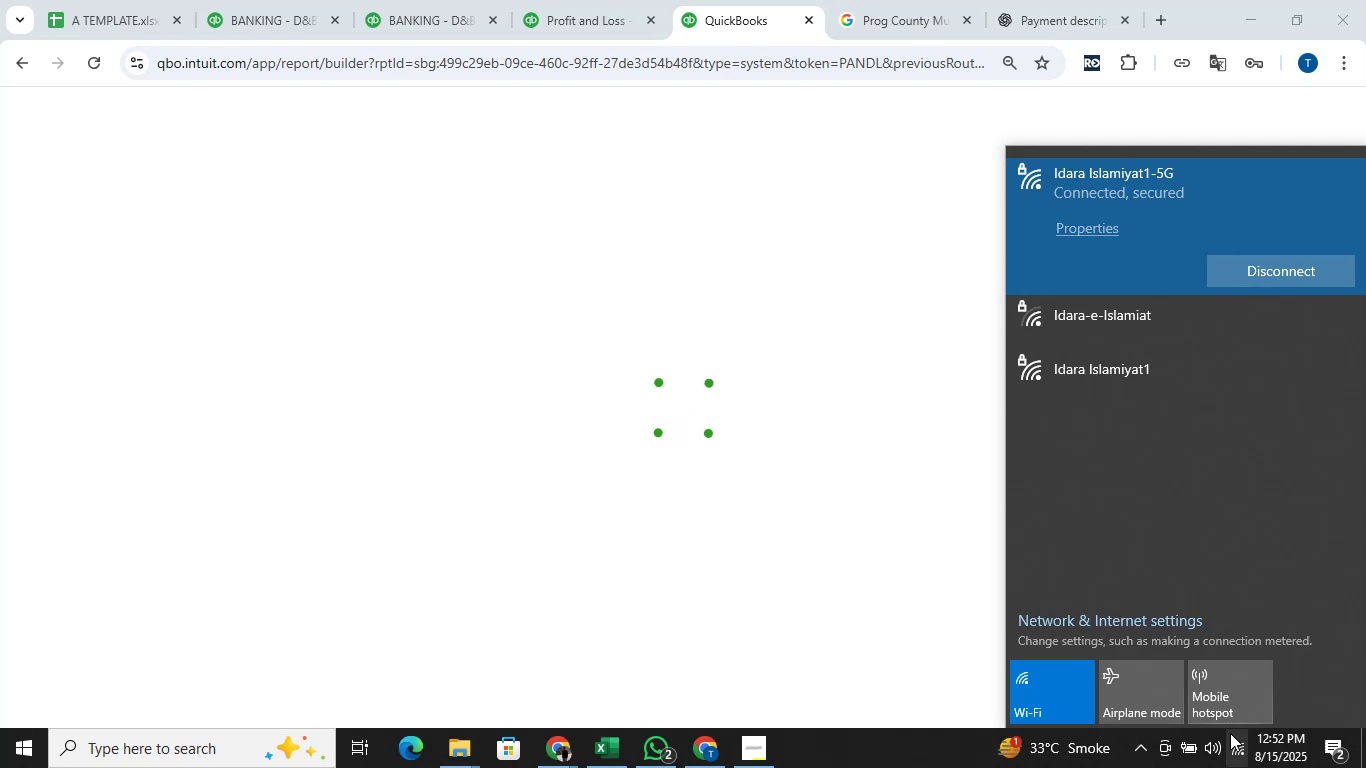 
left_click([539, 0])
 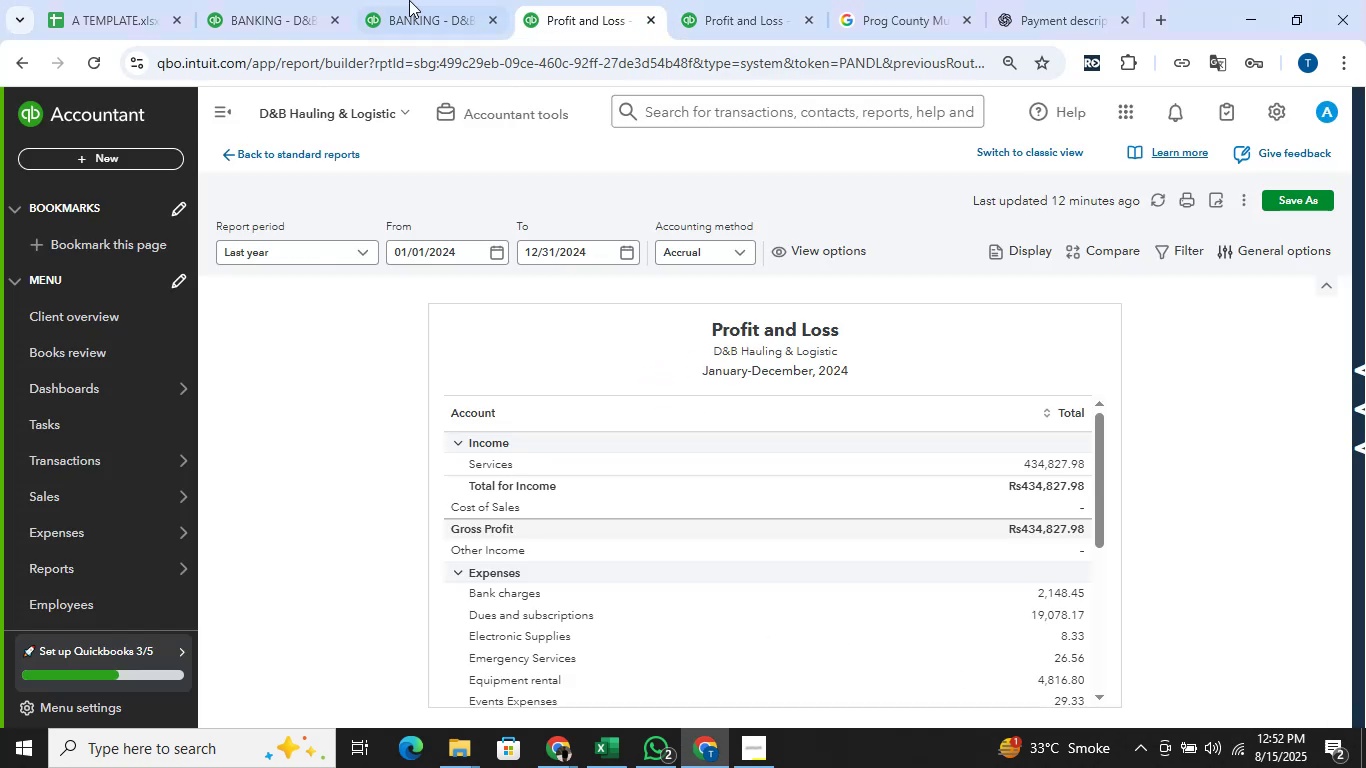 
left_click([375, 0])
 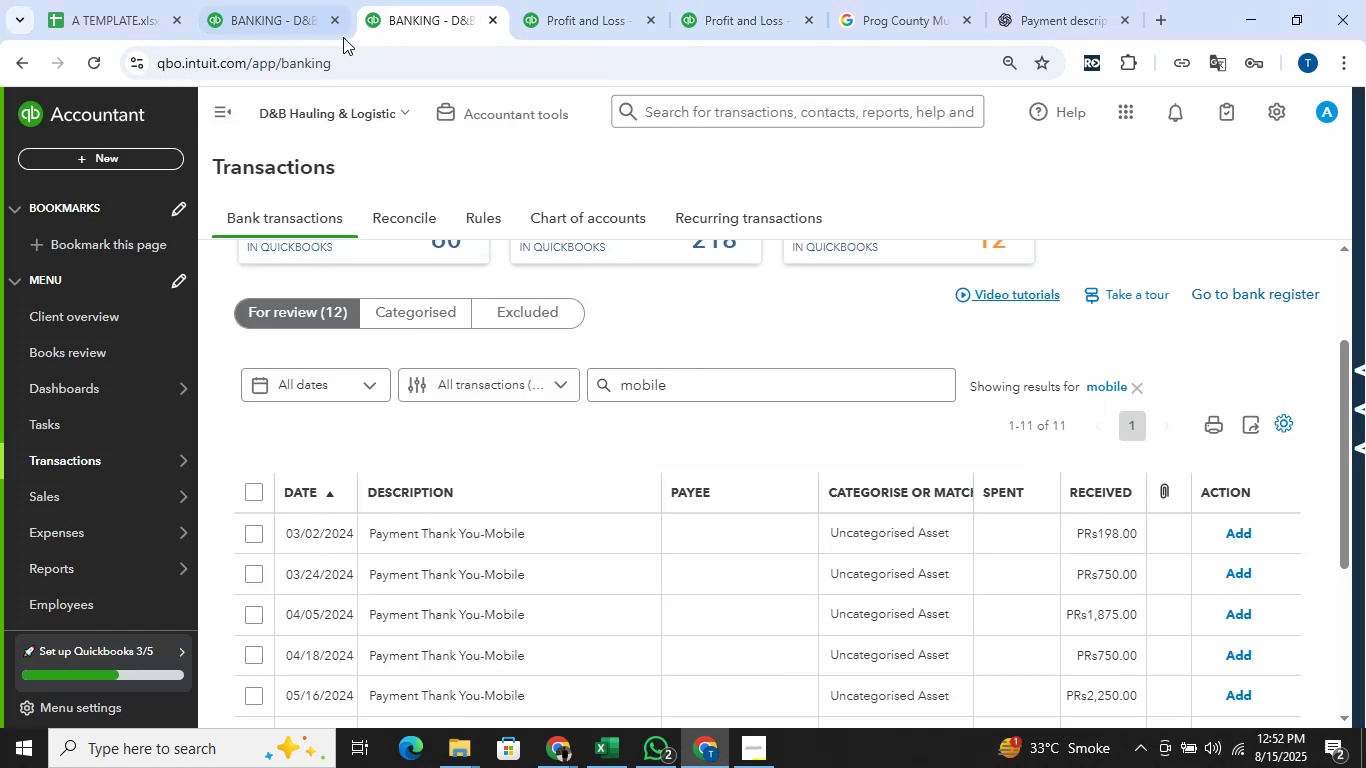 
left_click([270, 0])
 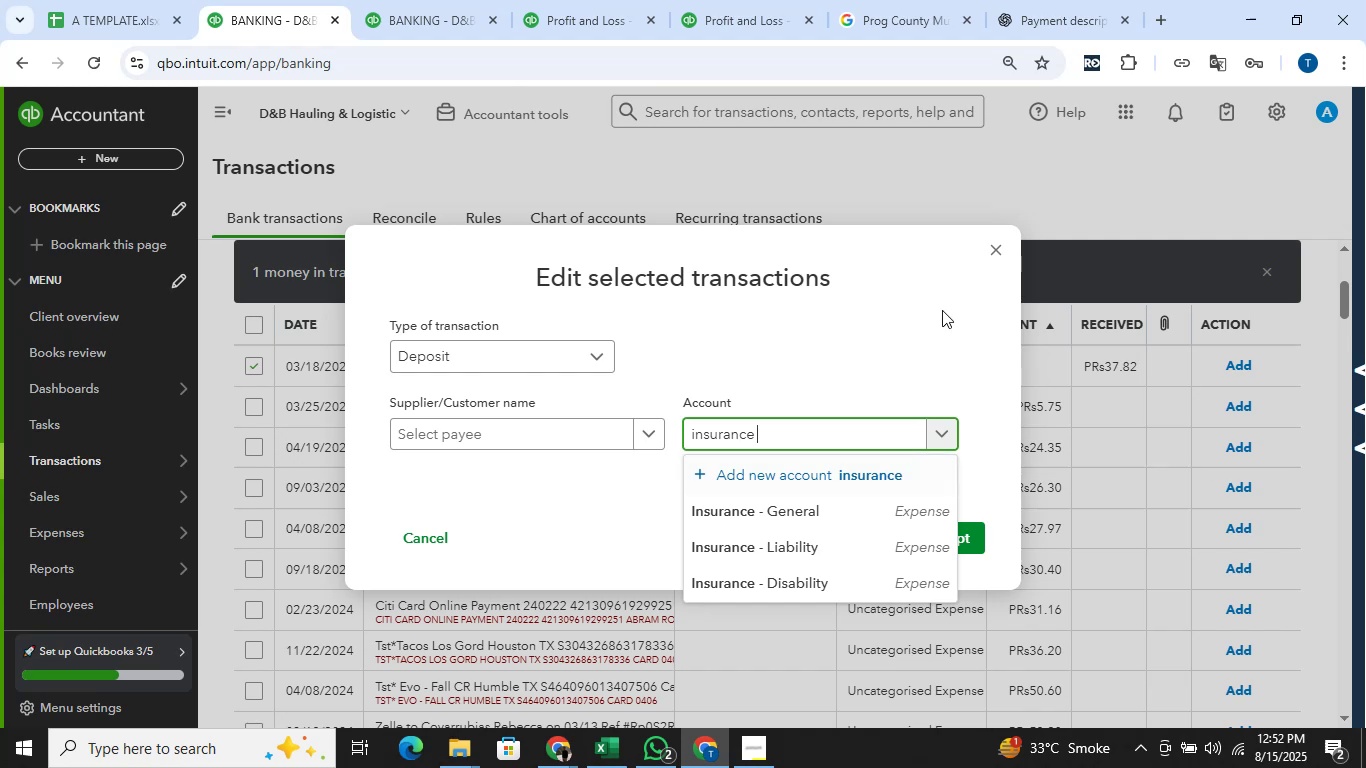 
left_click([990, 250])
 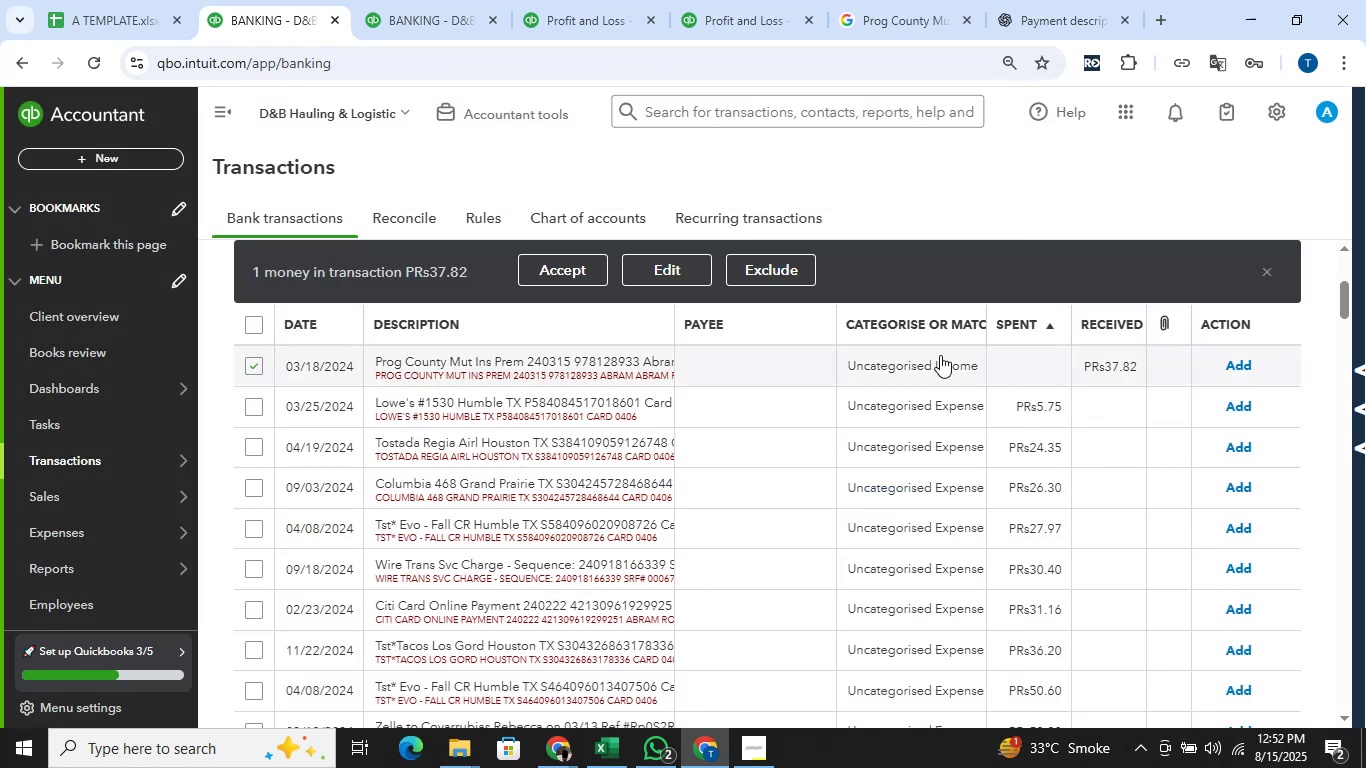 
scroll: coordinate [936, 359], scroll_direction: down, amount: 2.0
 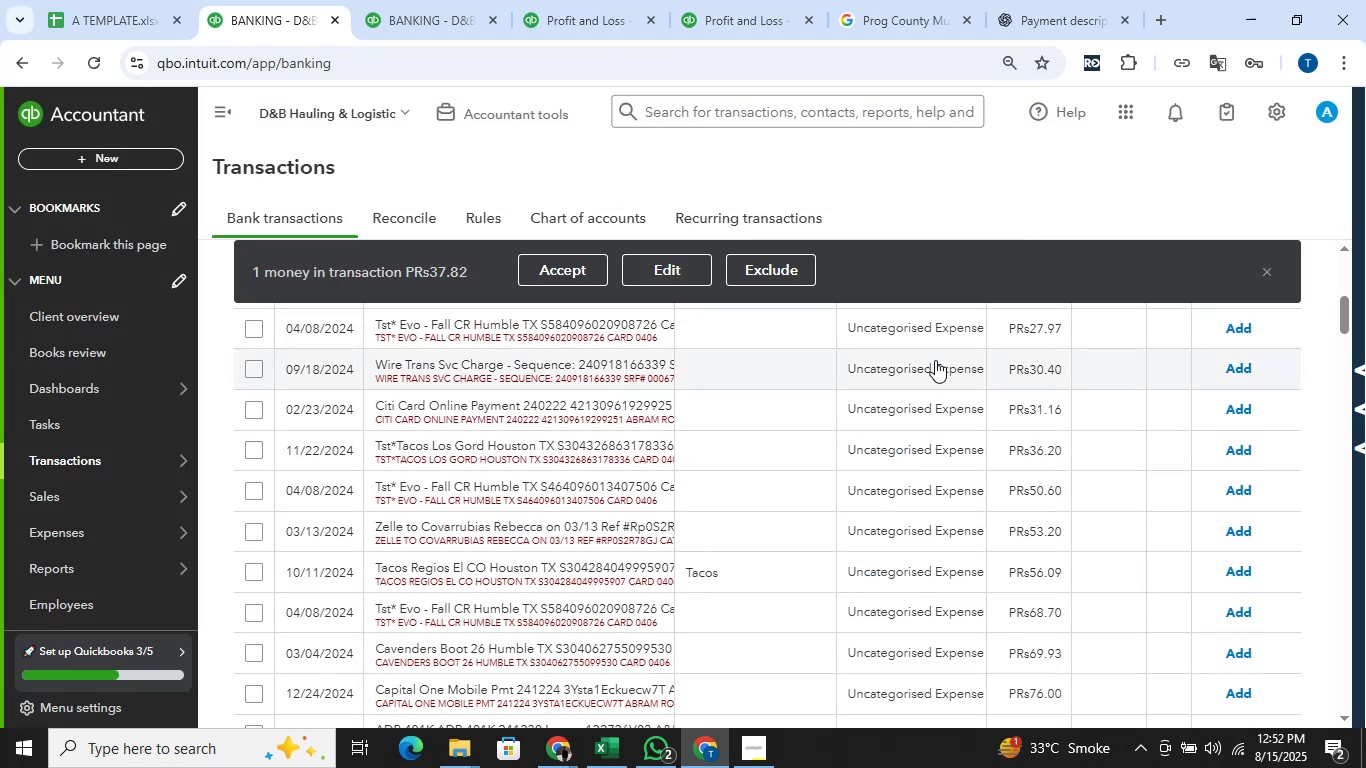 
scroll: coordinate [935, 360], scroll_direction: up, amount: 1.0
 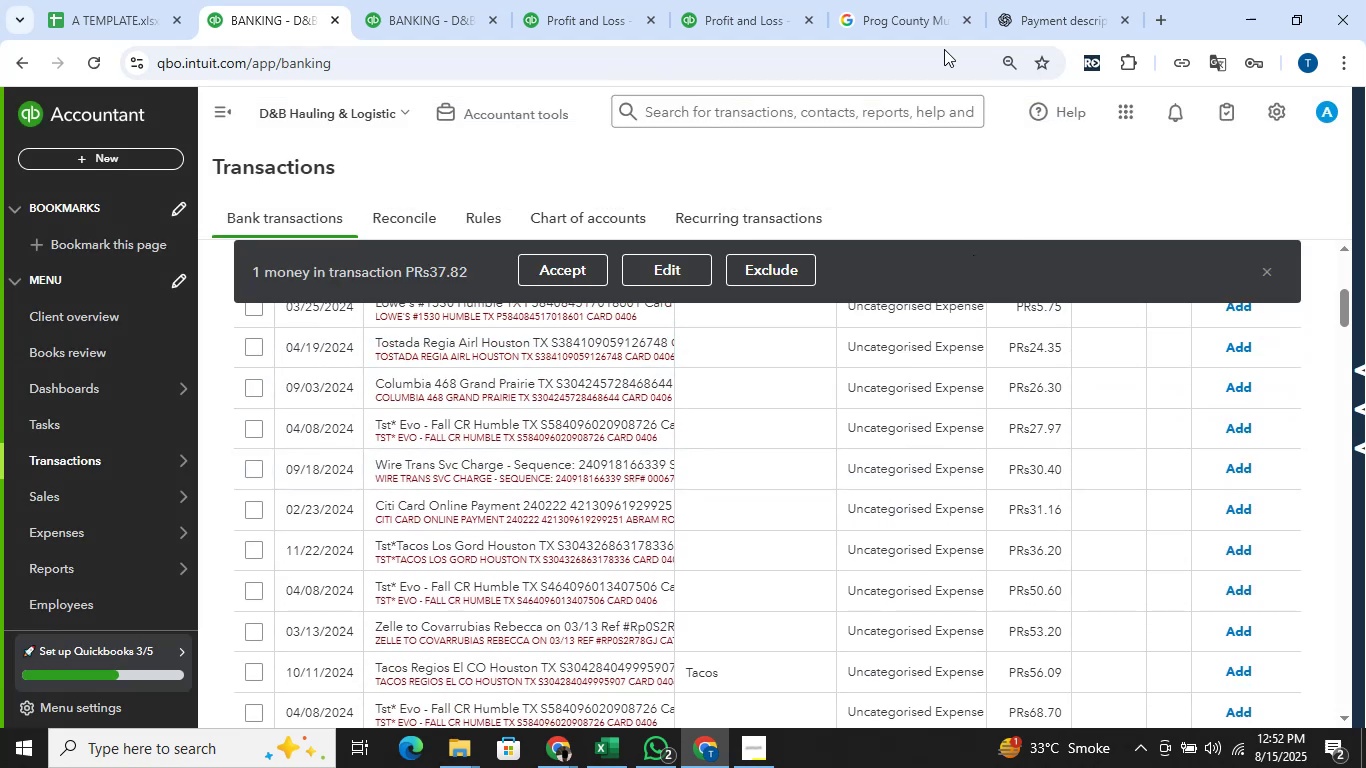 
left_click([762, 0])
 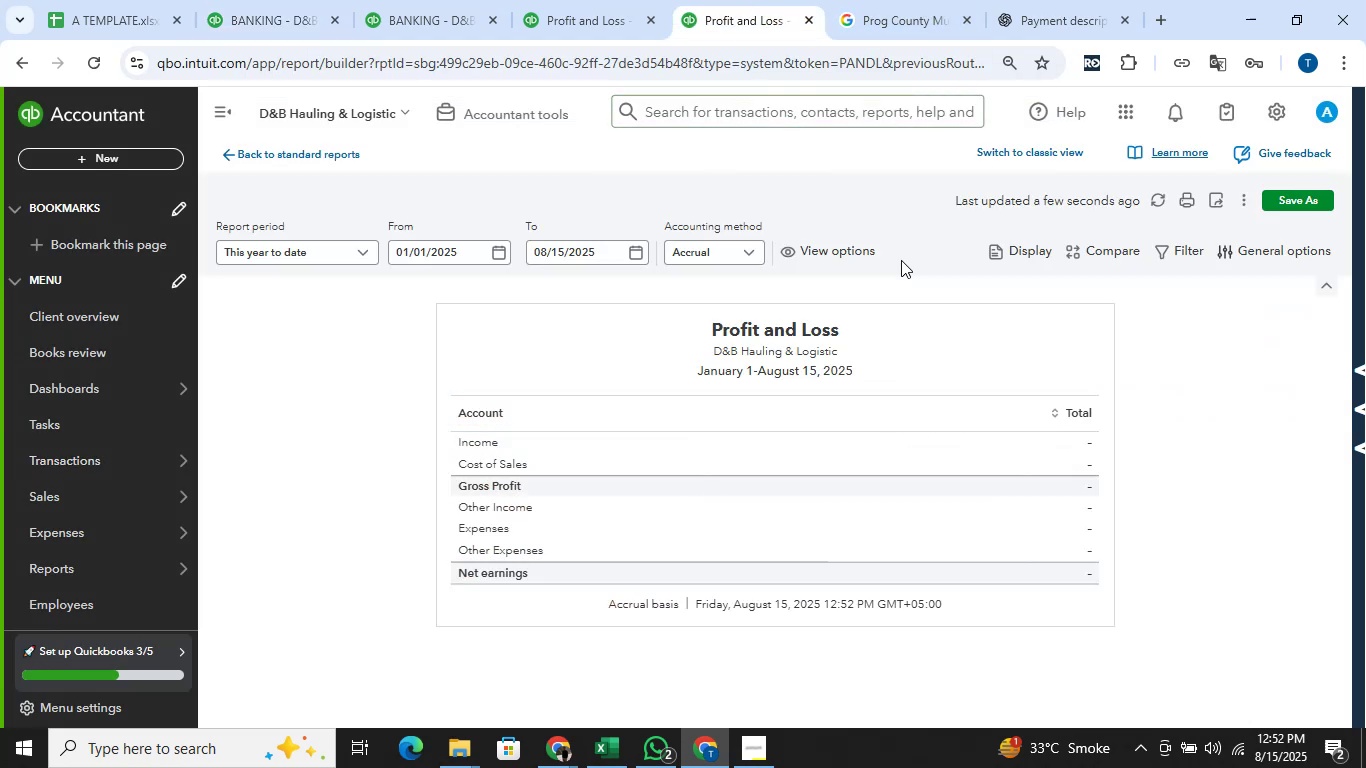 
scroll: coordinate [914, 279], scroll_direction: none, amount: 0.0
 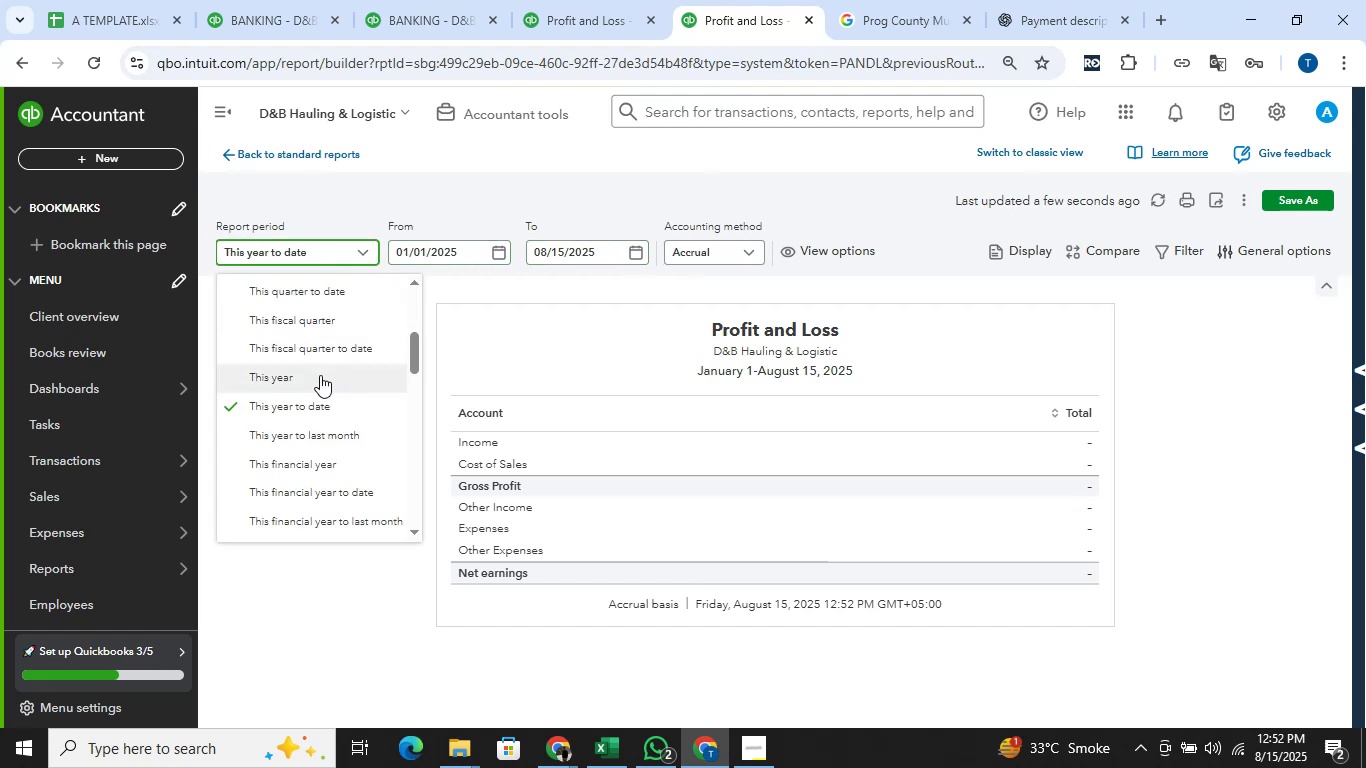 
scroll: coordinate [283, 406], scroll_direction: down, amount: 6.0
 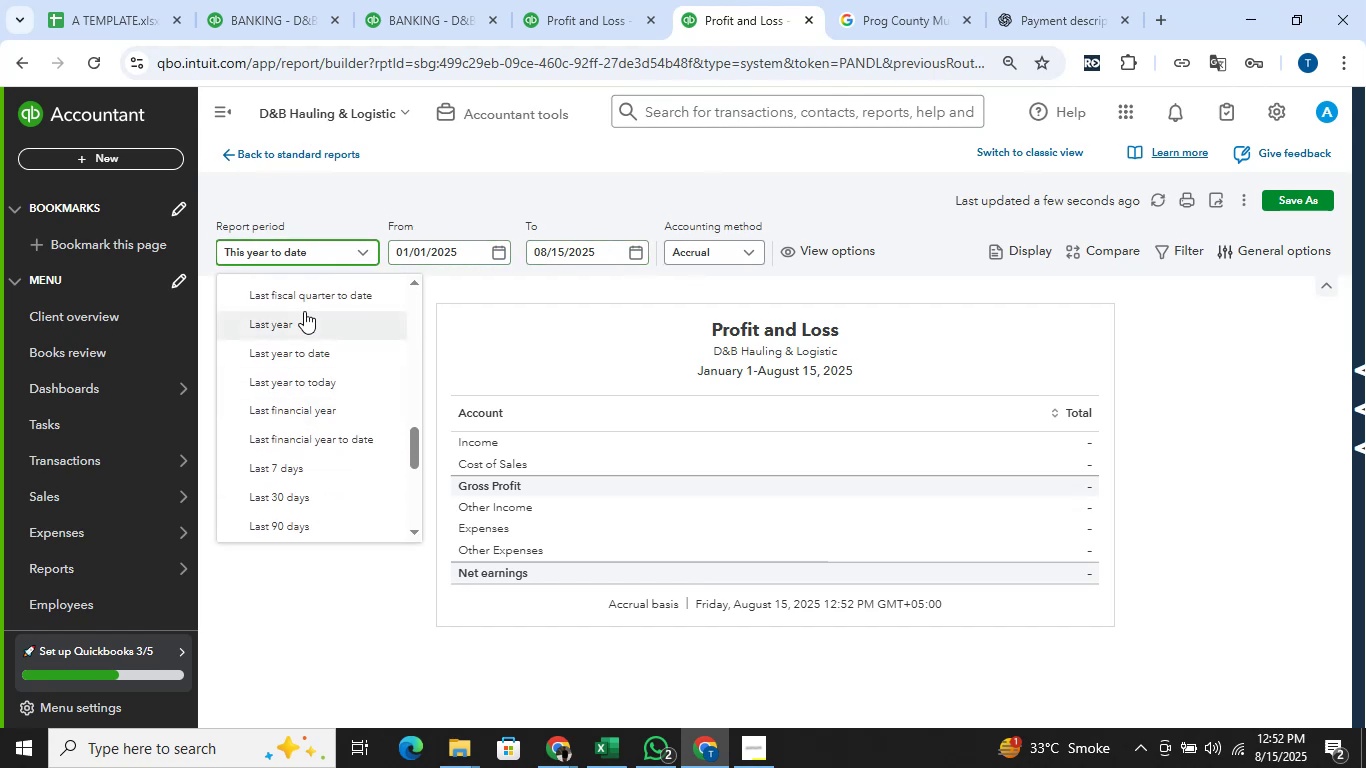 
left_click([304, 311])
 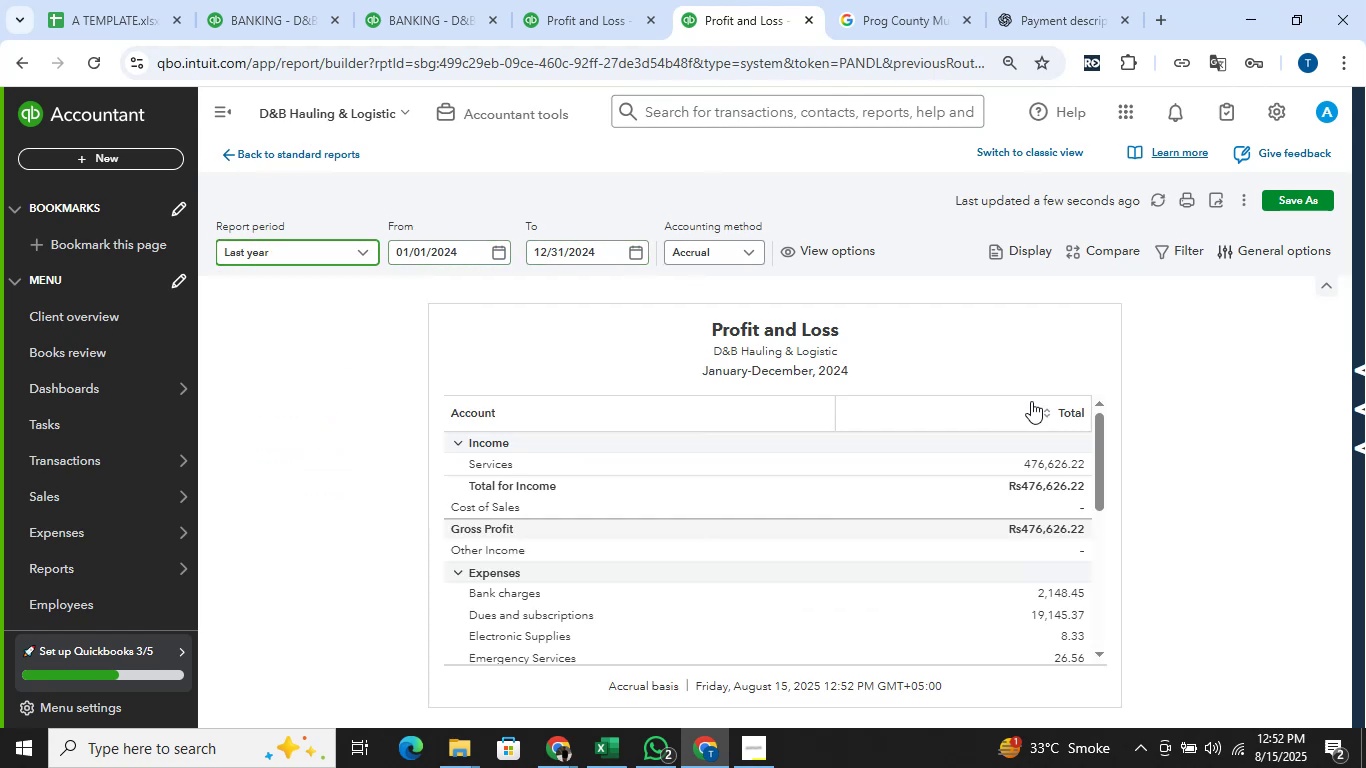 
scroll: coordinate [1014, 423], scroll_direction: down, amount: 1.0
 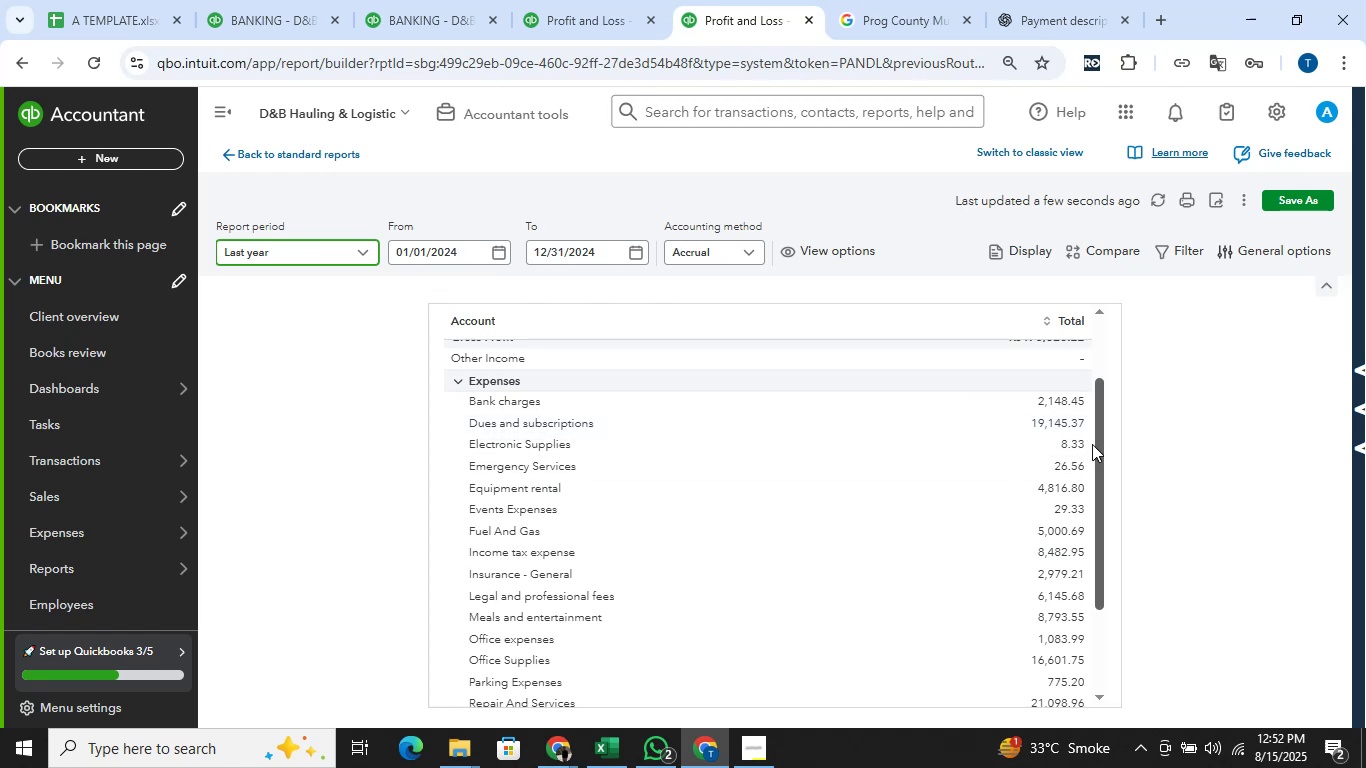 
wait(7.7)
 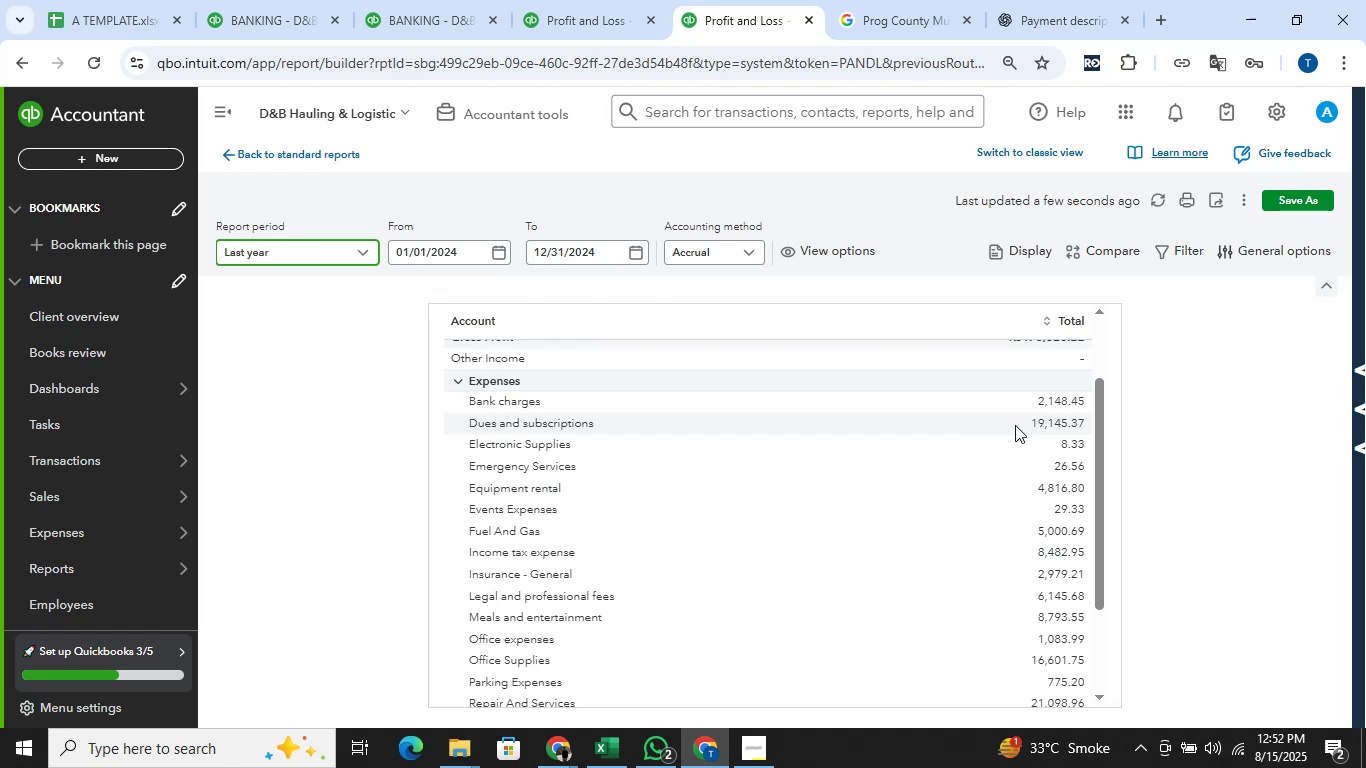 
scroll: coordinate [1085, 444], scroll_direction: down, amount: 2.0
 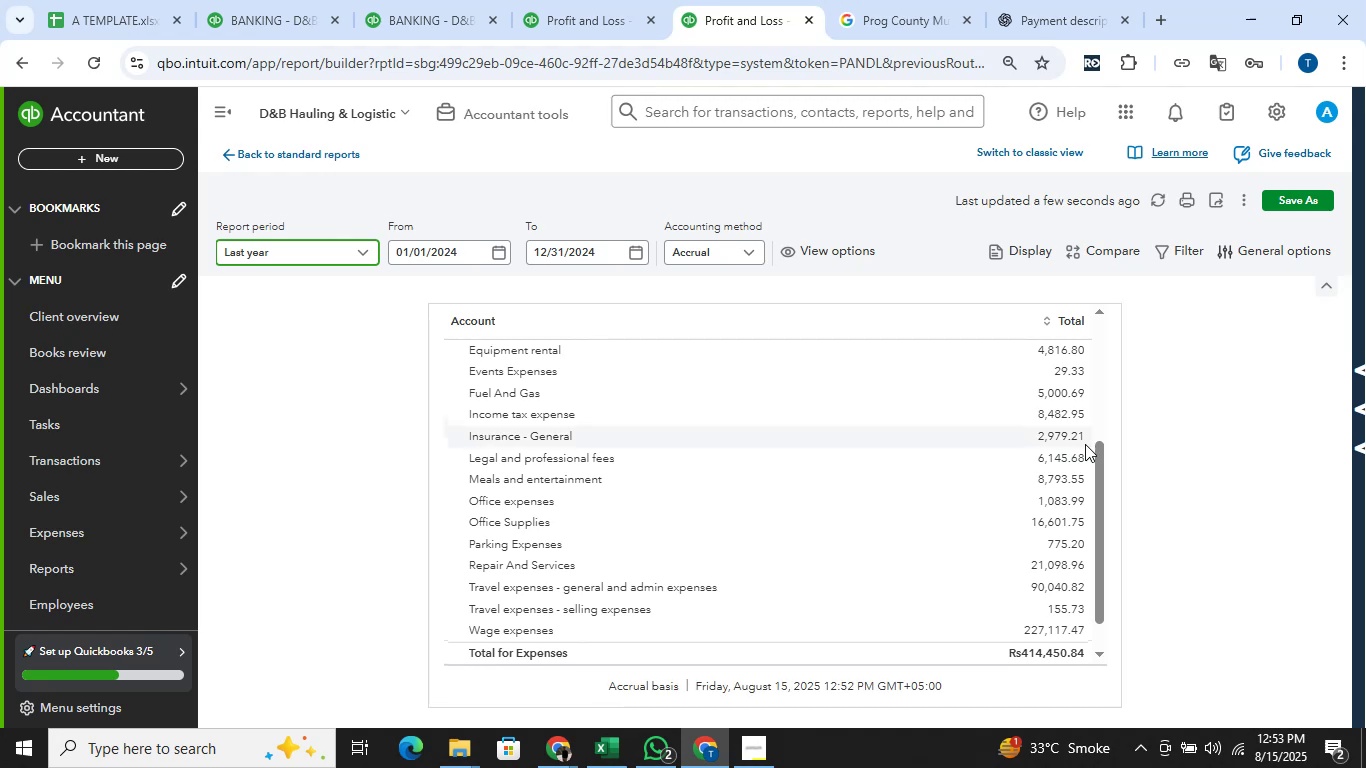 
wait(6.41)
 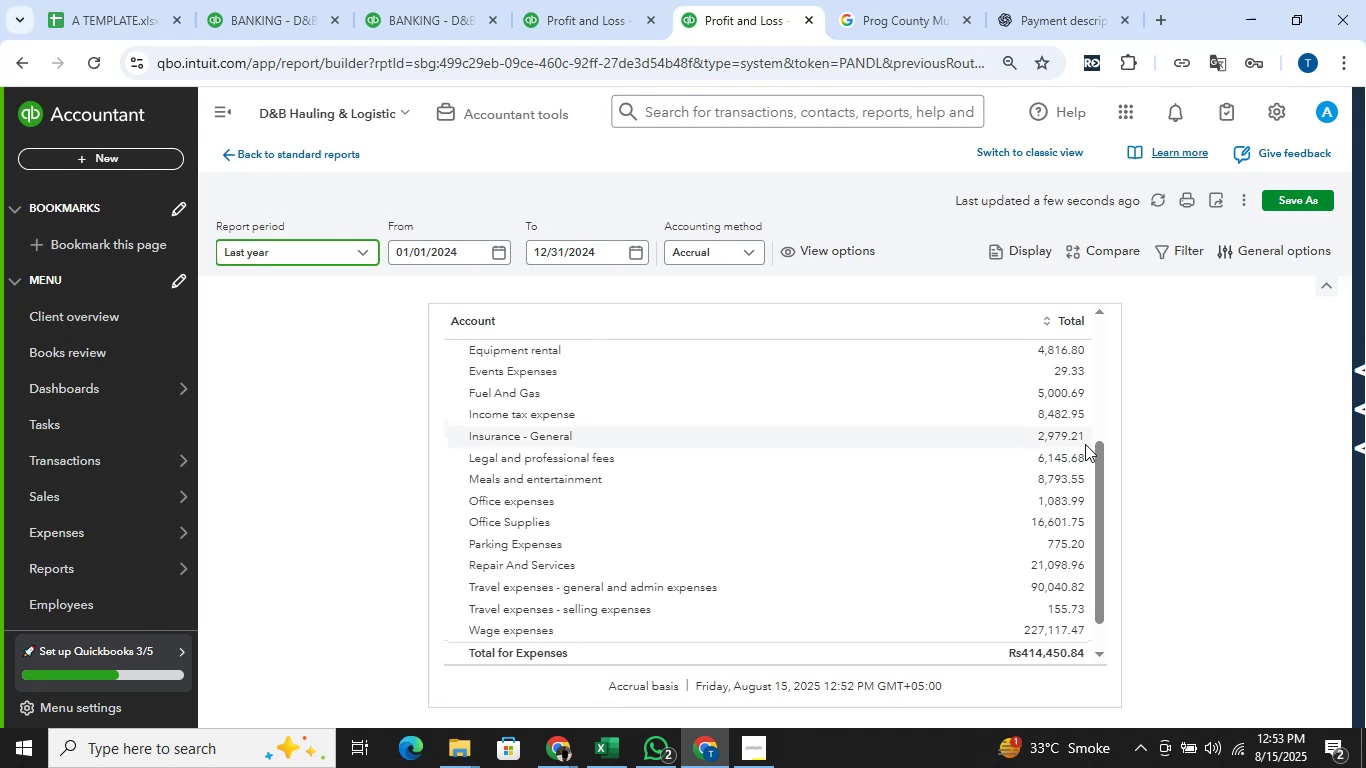 
scroll: coordinate [1085, 444], scroll_direction: up, amount: 1.0
 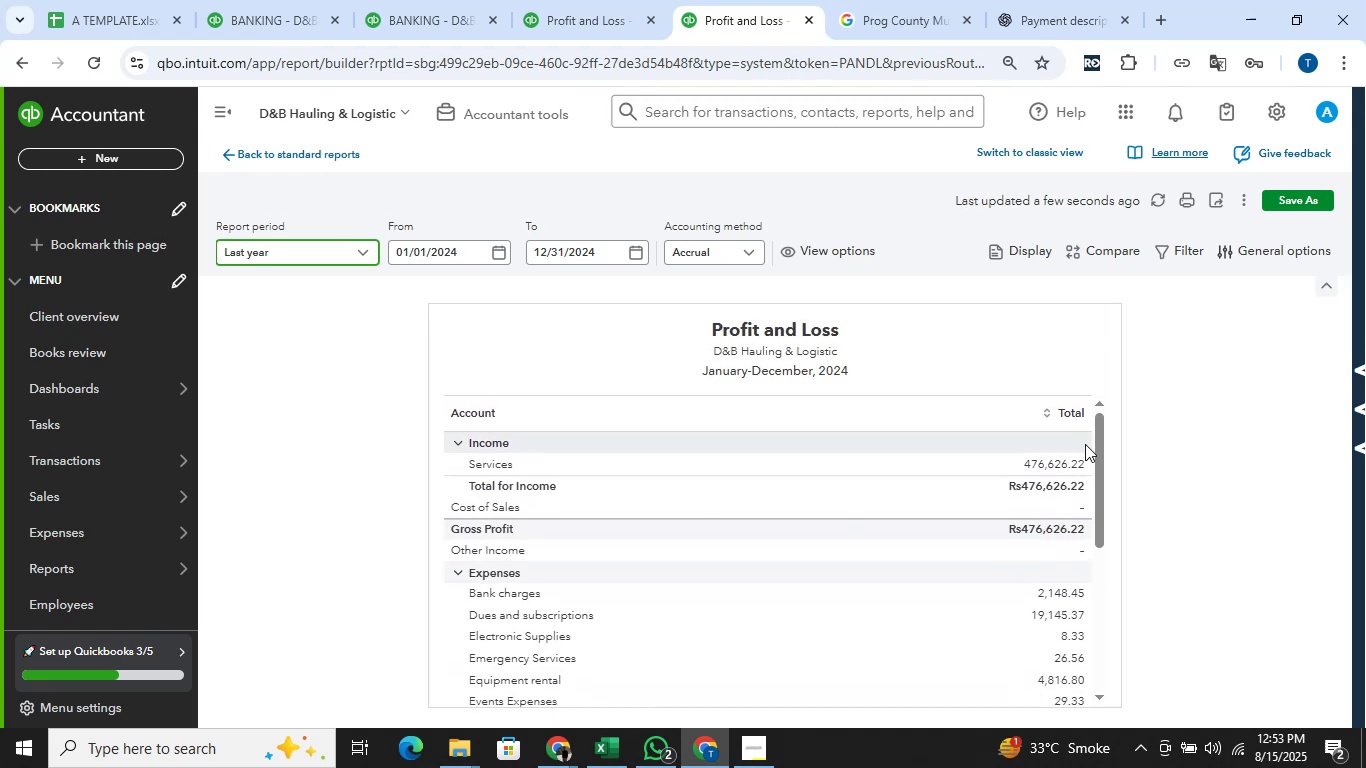 
scroll: coordinate [1084, 439], scroll_direction: down, amount: 7.0
 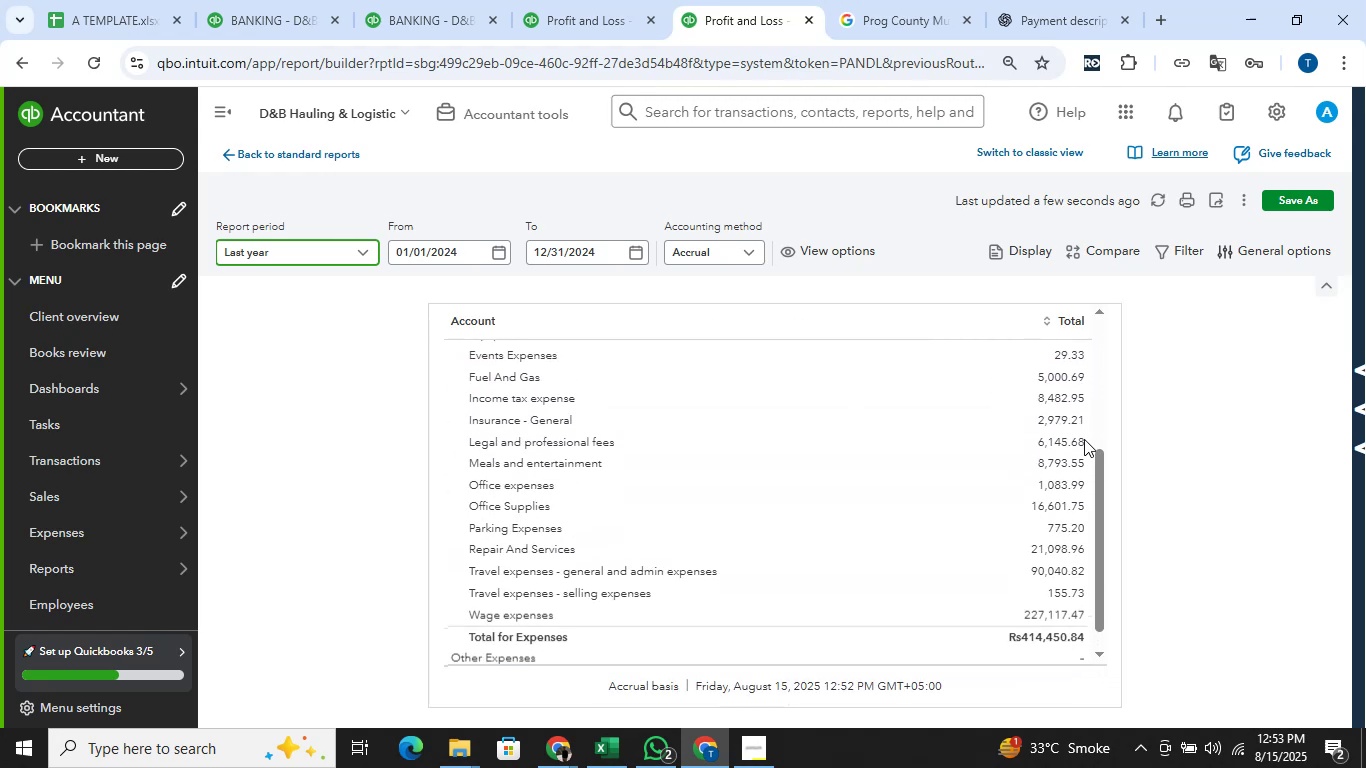 
scroll: coordinate [1084, 439], scroll_direction: up, amount: 10.0
 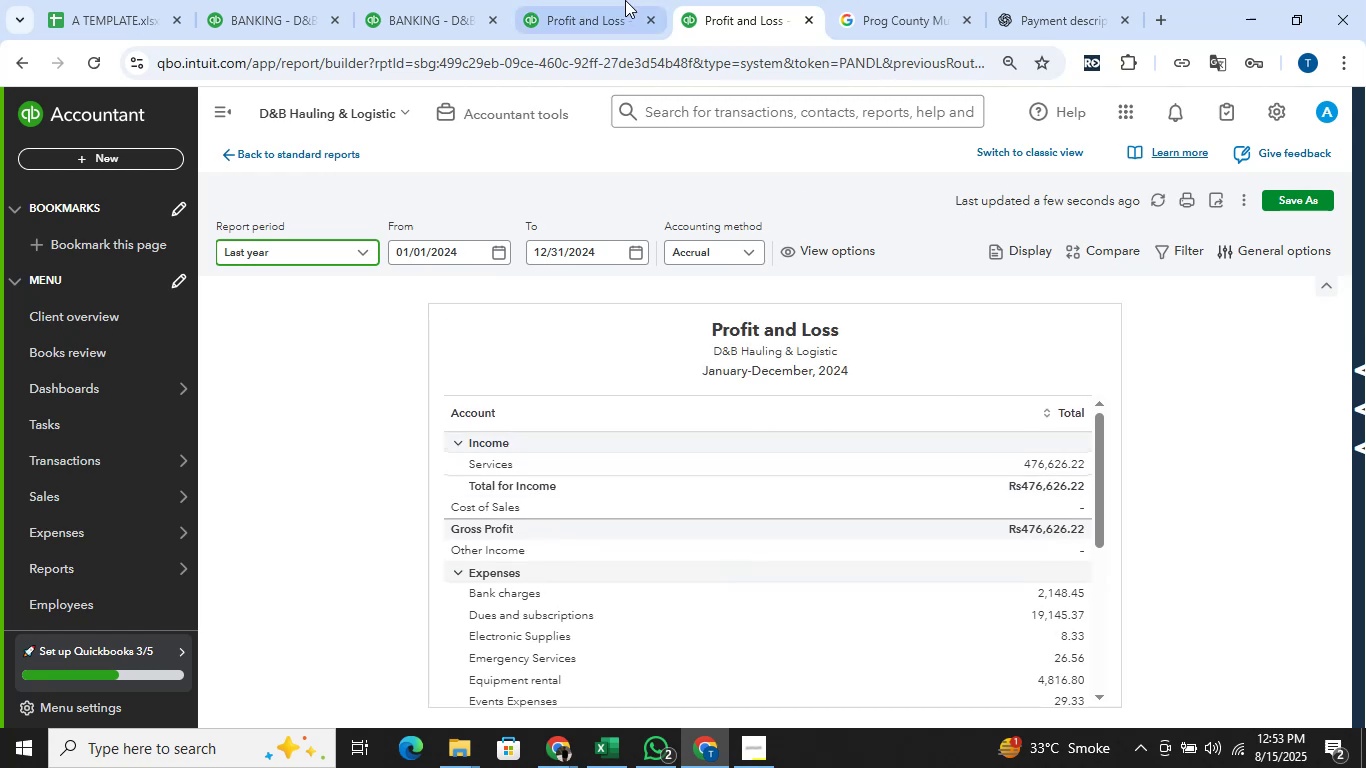 
left_click([615, 0])
 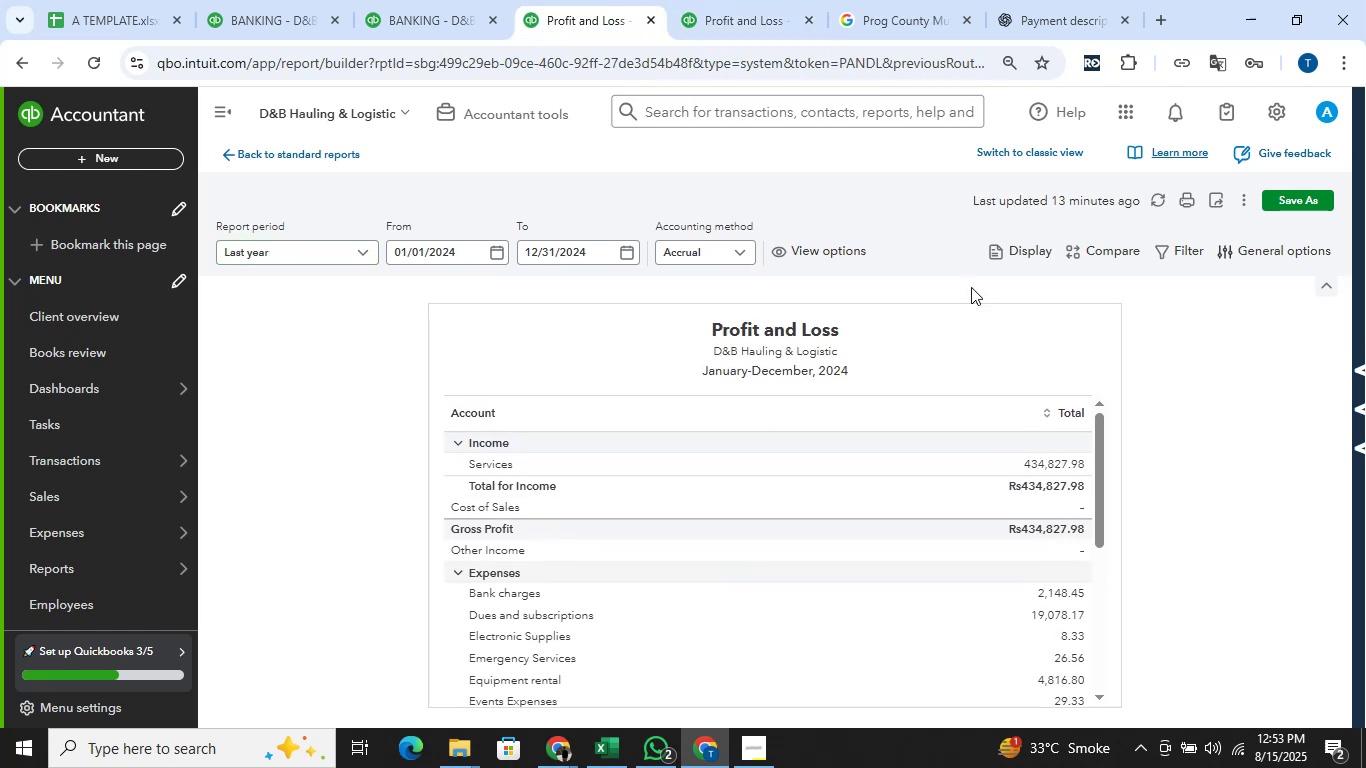 
left_click([412, 0])
 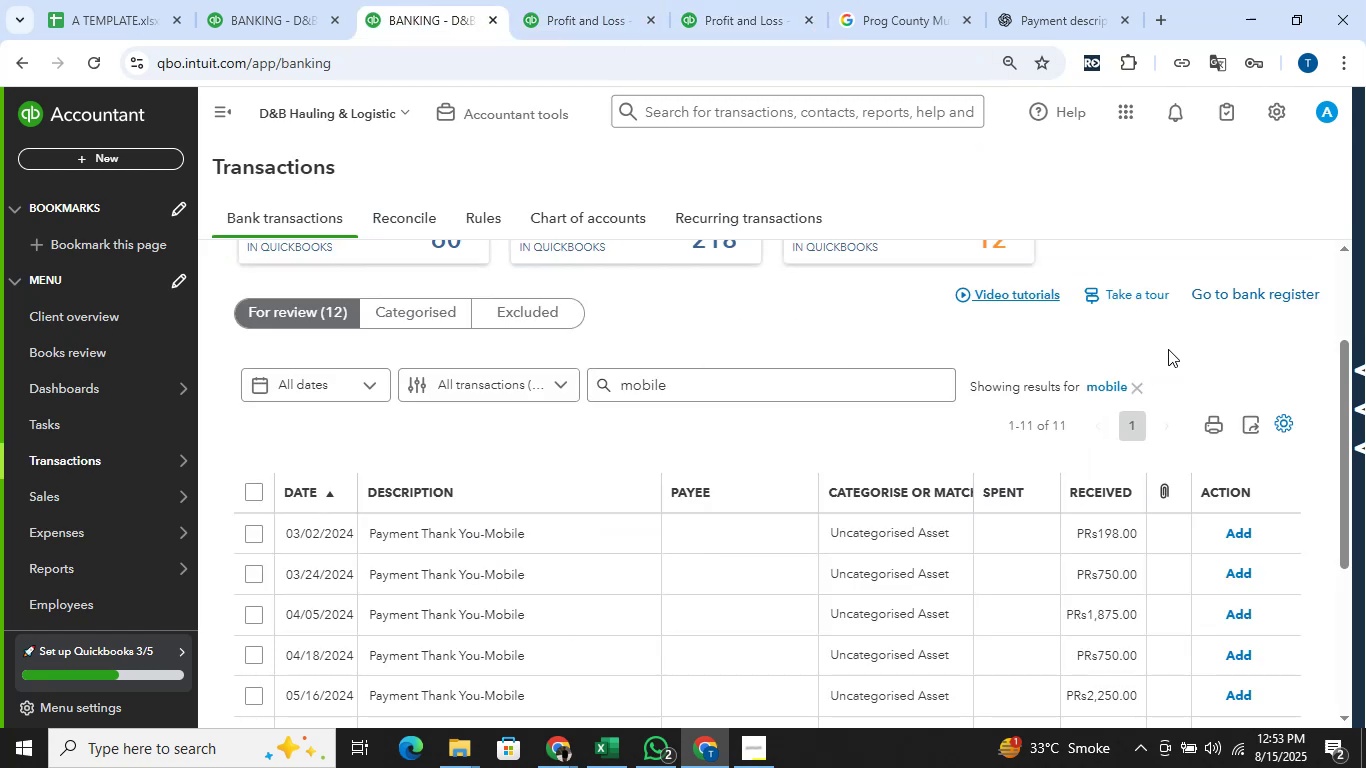 
scroll: coordinate [1221, 332], scroll_direction: down, amount: 2.0
 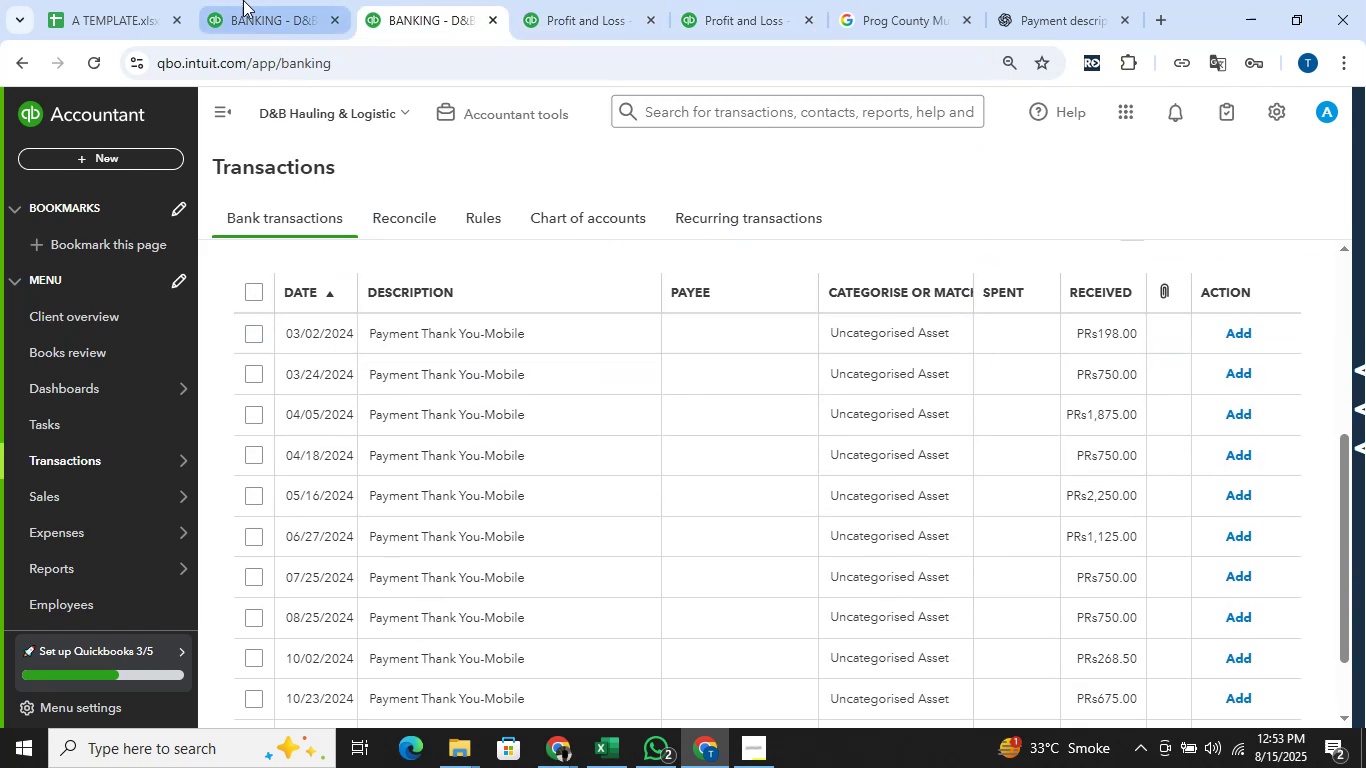 
left_click([277, 0])
 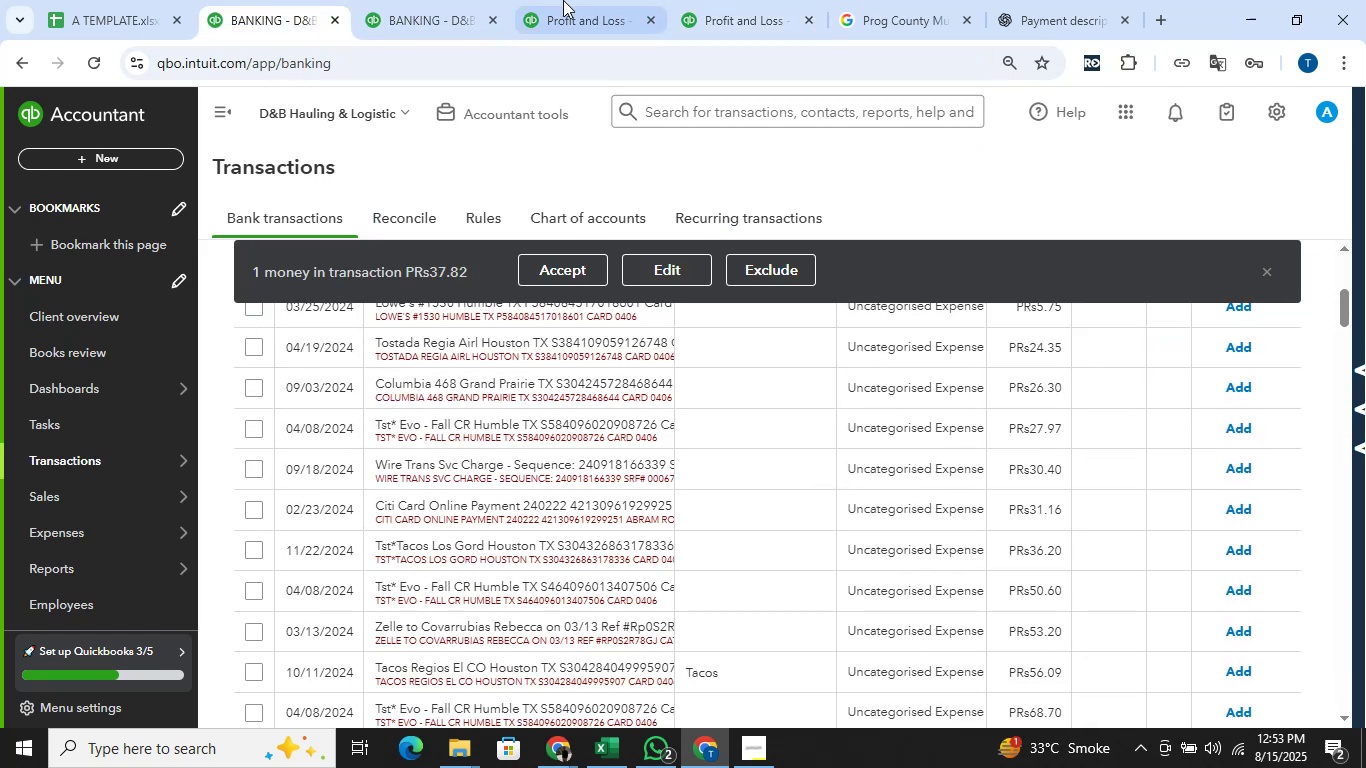 
left_click([563, 0])
 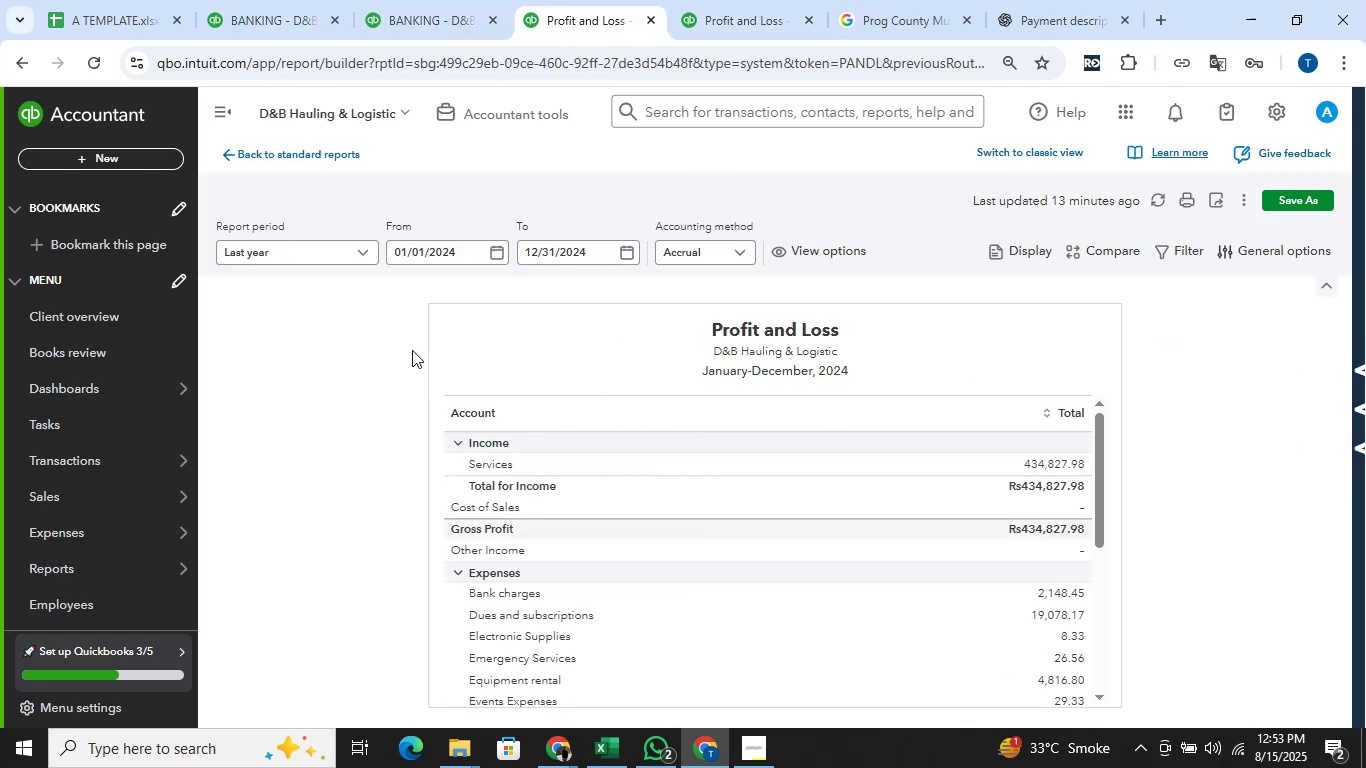 
scroll: coordinate [396, 336], scroll_direction: down, amount: 5.0
 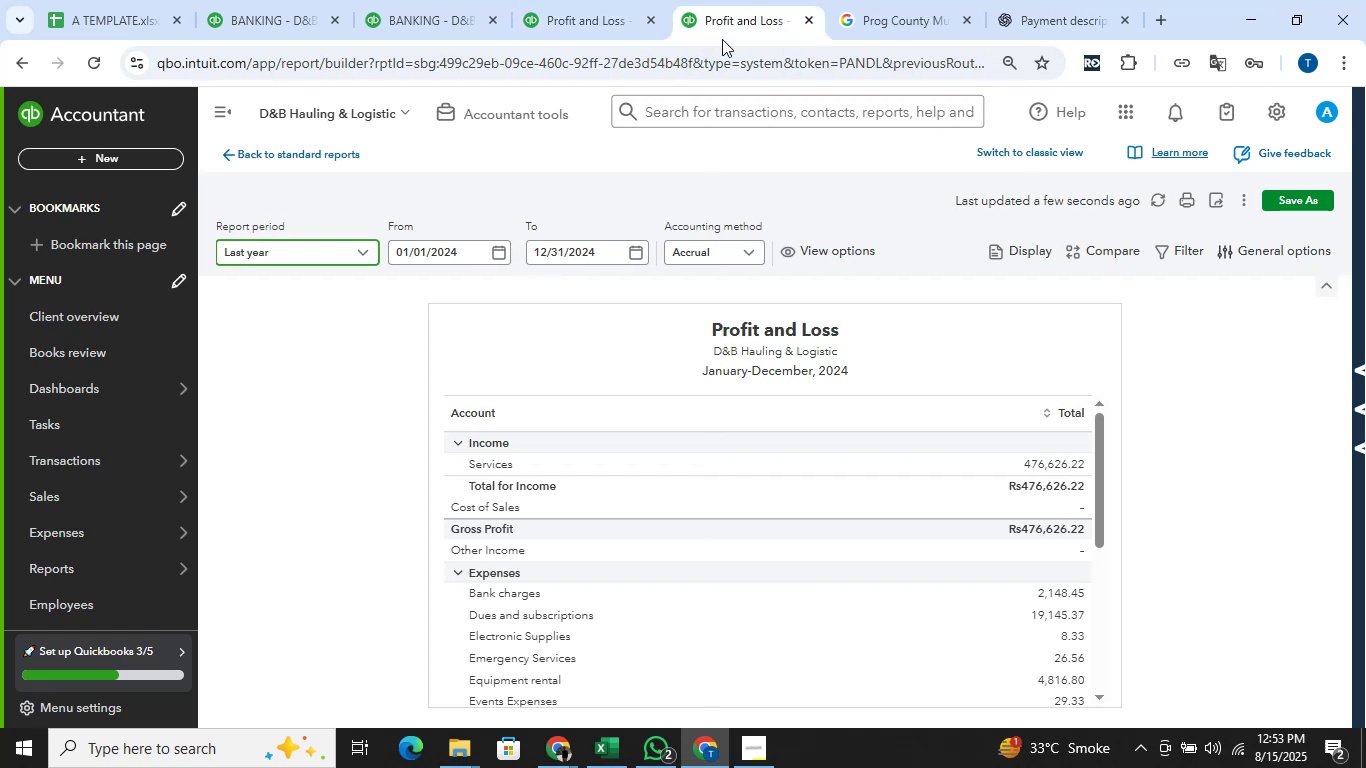 
left_click([883, 0])
 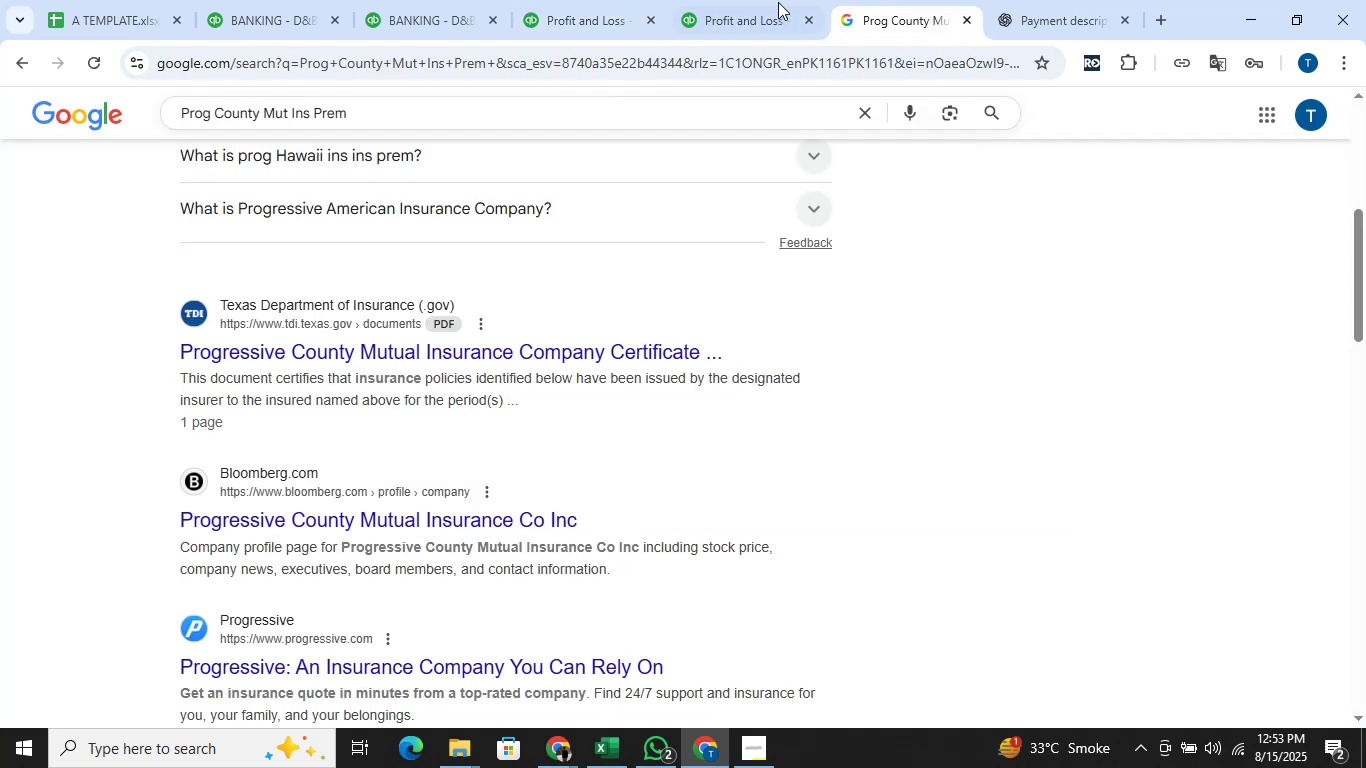 
left_click([739, 2])
 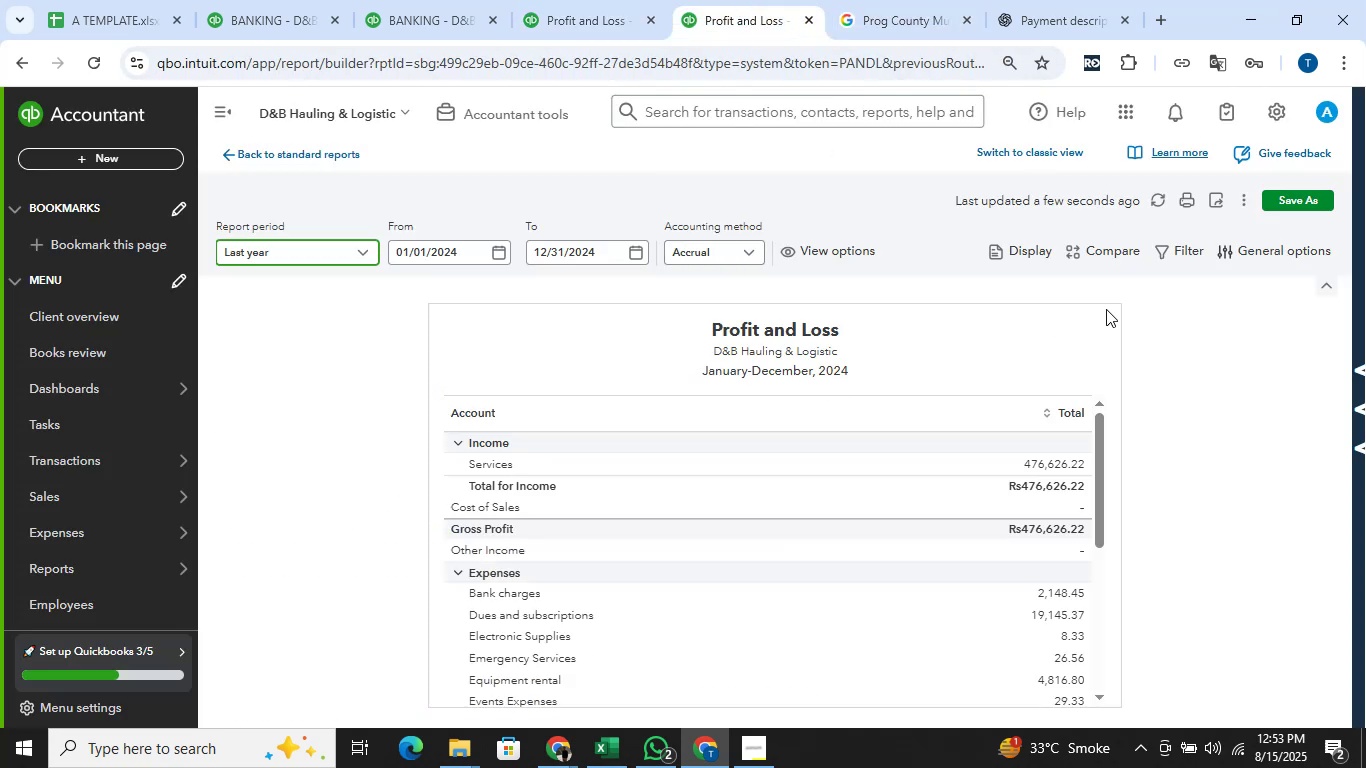 
scroll: coordinate [1018, 382], scroll_direction: down, amount: 10.0
 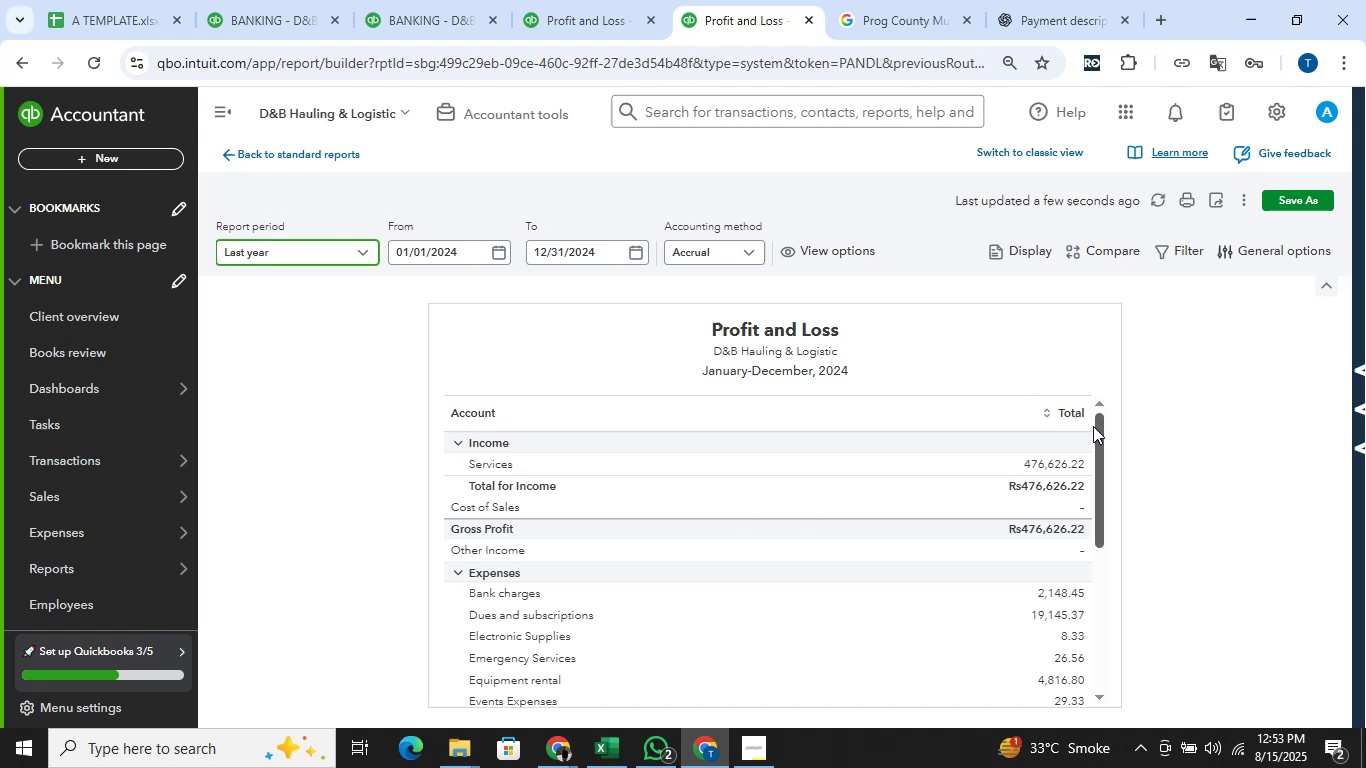 
left_click_drag(start_coordinate=[1098, 431], to_coordinate=[1113, 376])
 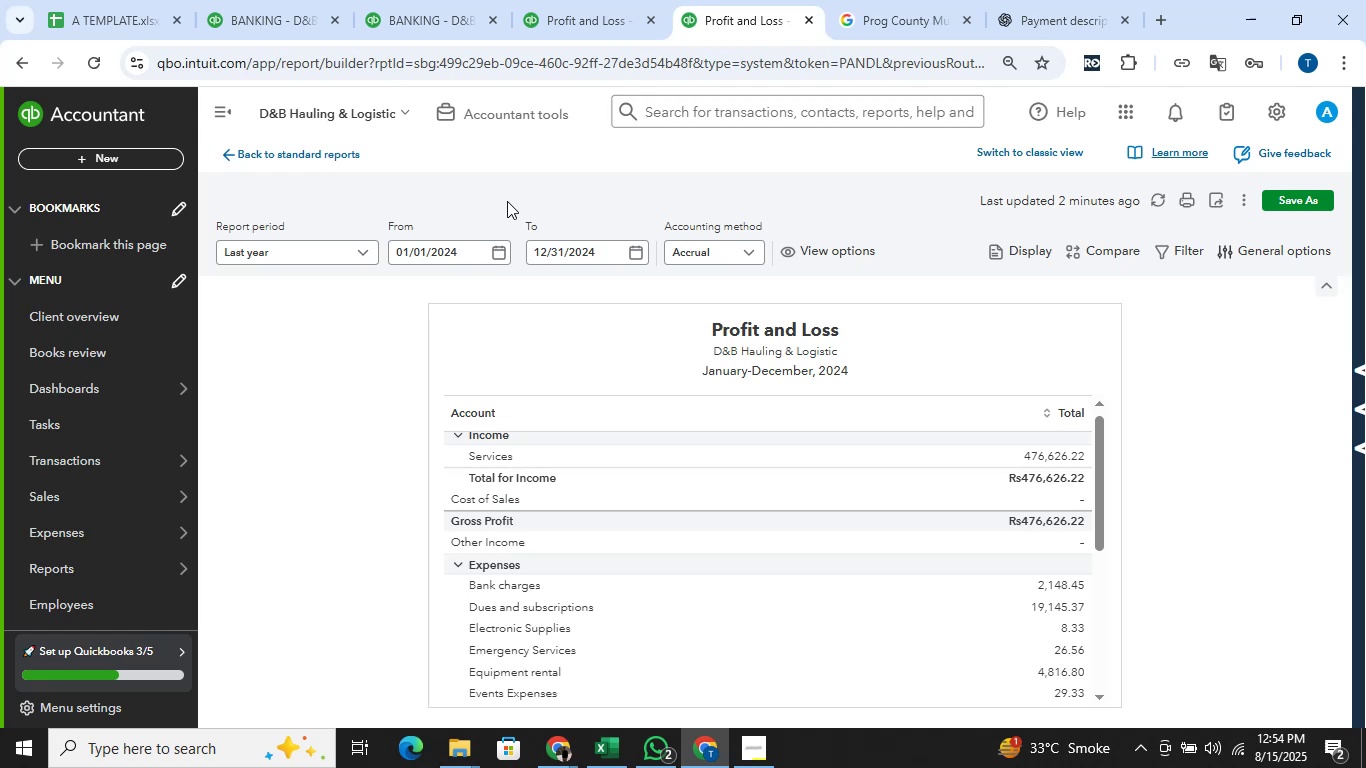 
wait(72.34)
 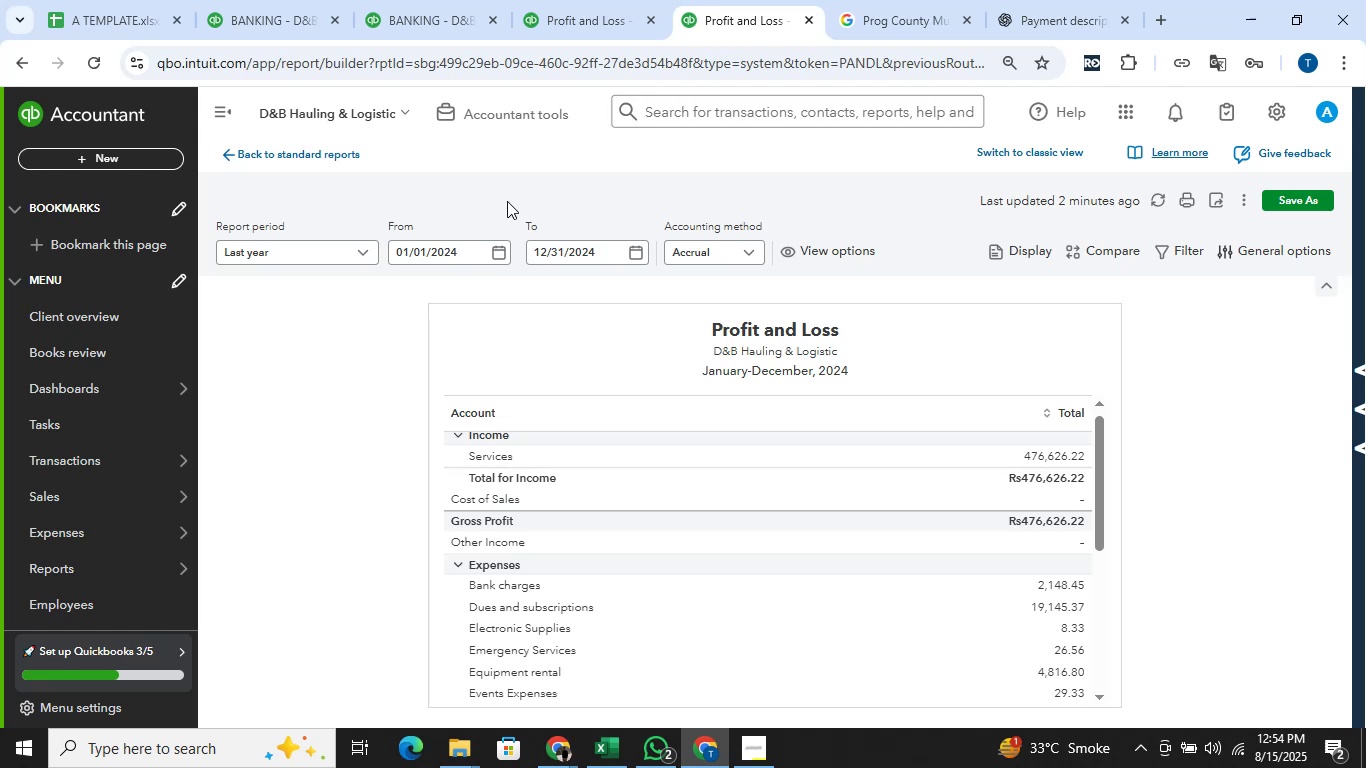 
left_click_drag(start_coordinate=[1095, 437], to_coordinate=[1091, 407])
 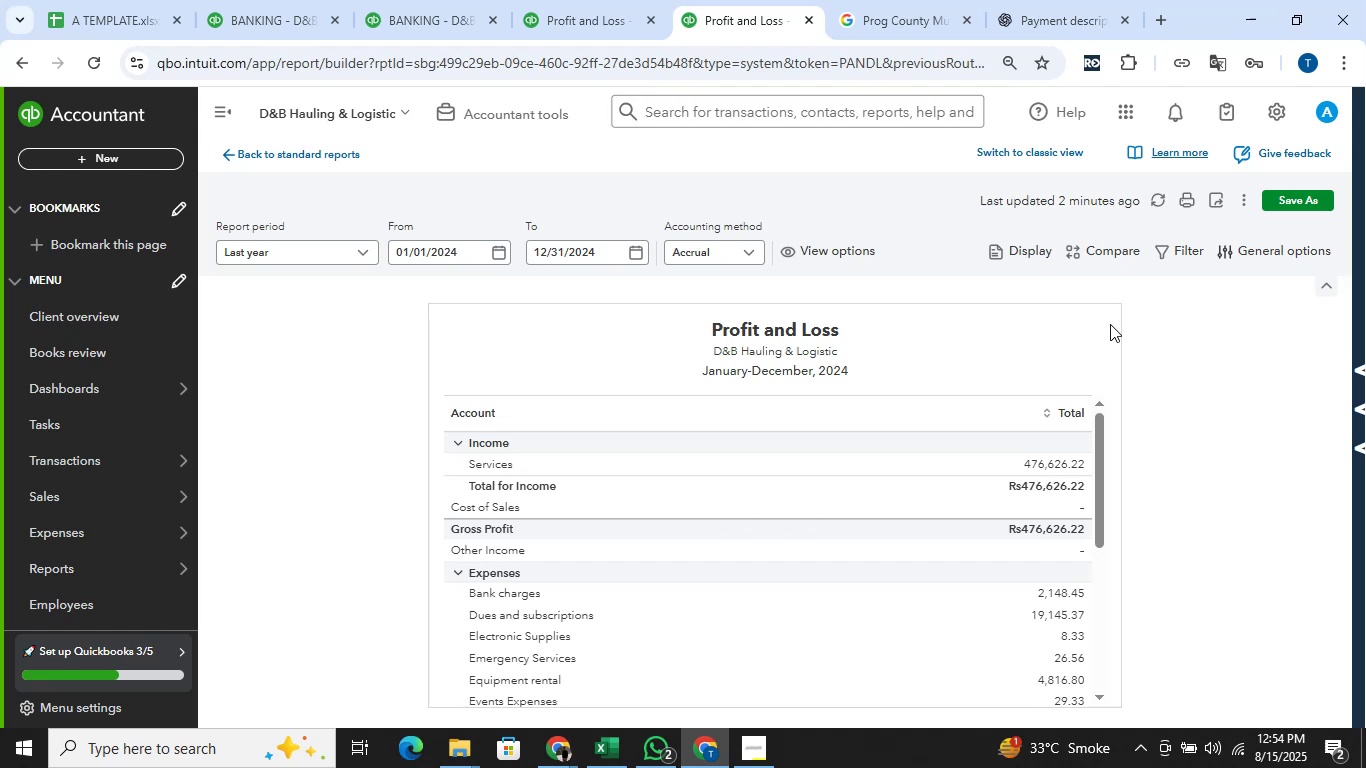 
wait(11.1)
 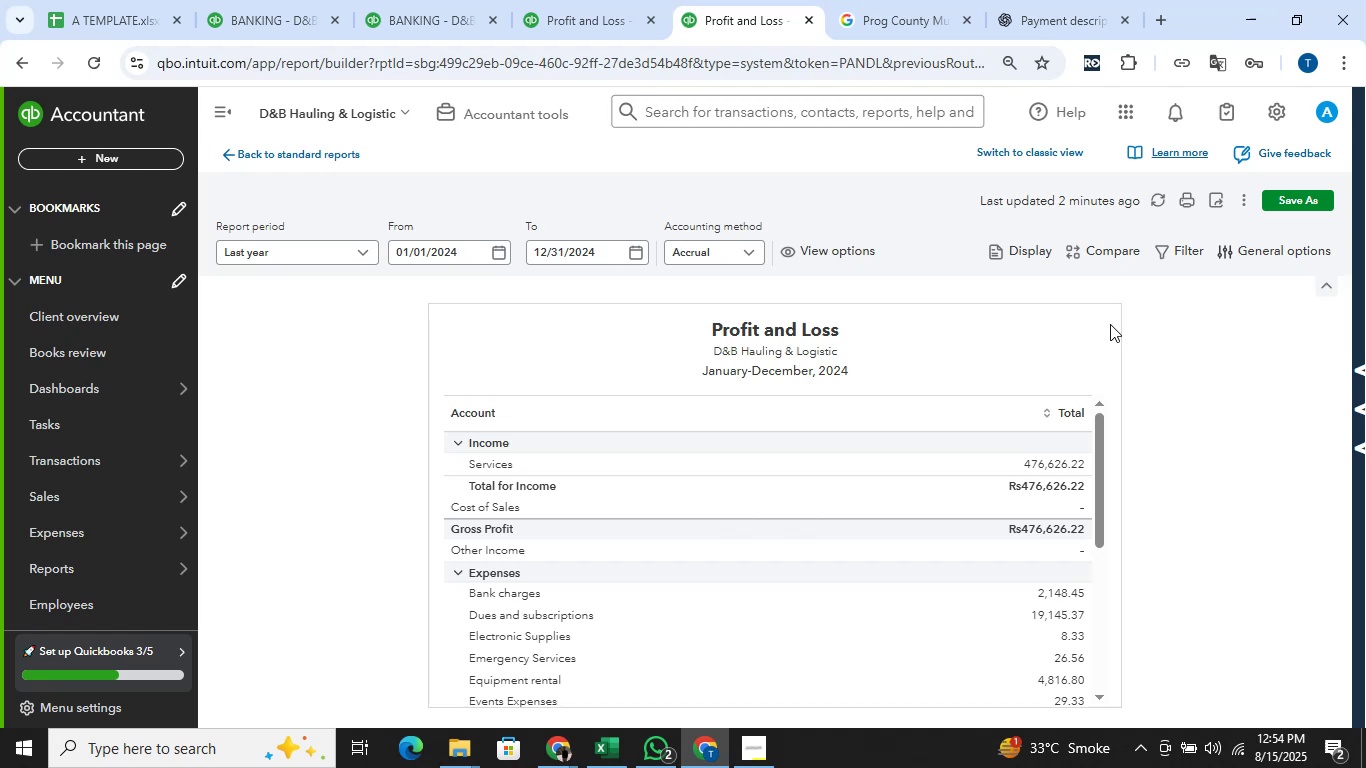 
left_click([293, 16])
 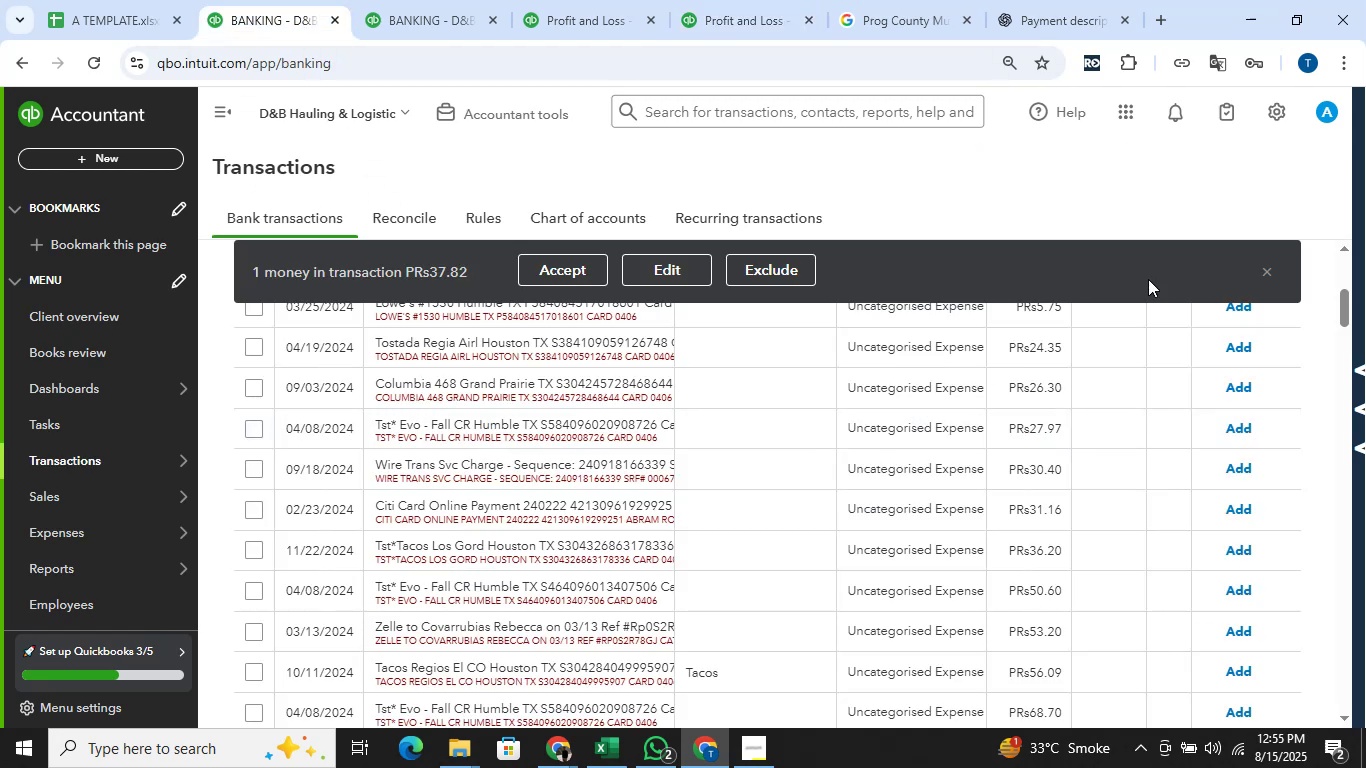 
scroll: coordinate [1034, 412], scroll_direction: up, amount: 3.0
 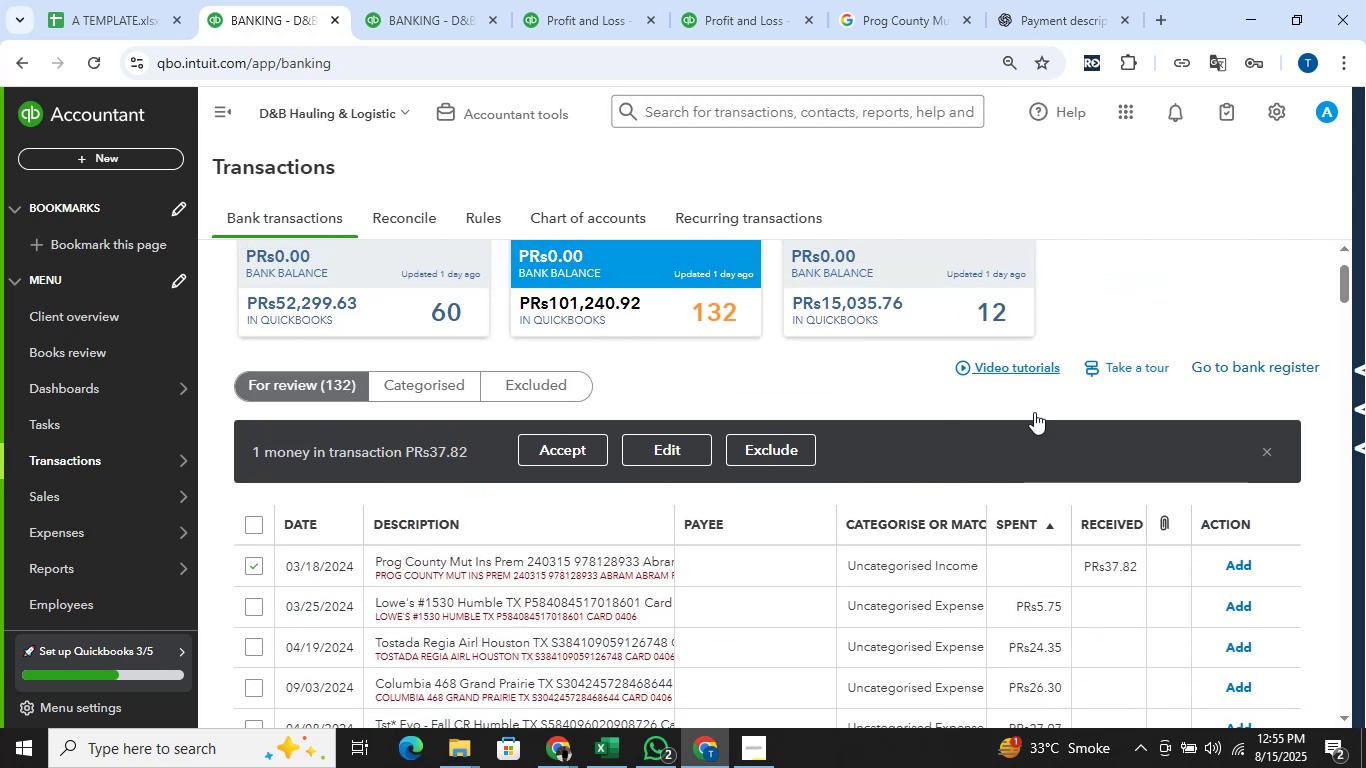 
scroll: coordinate [1036, 410], scroll_direction: down, amount: 2.0
 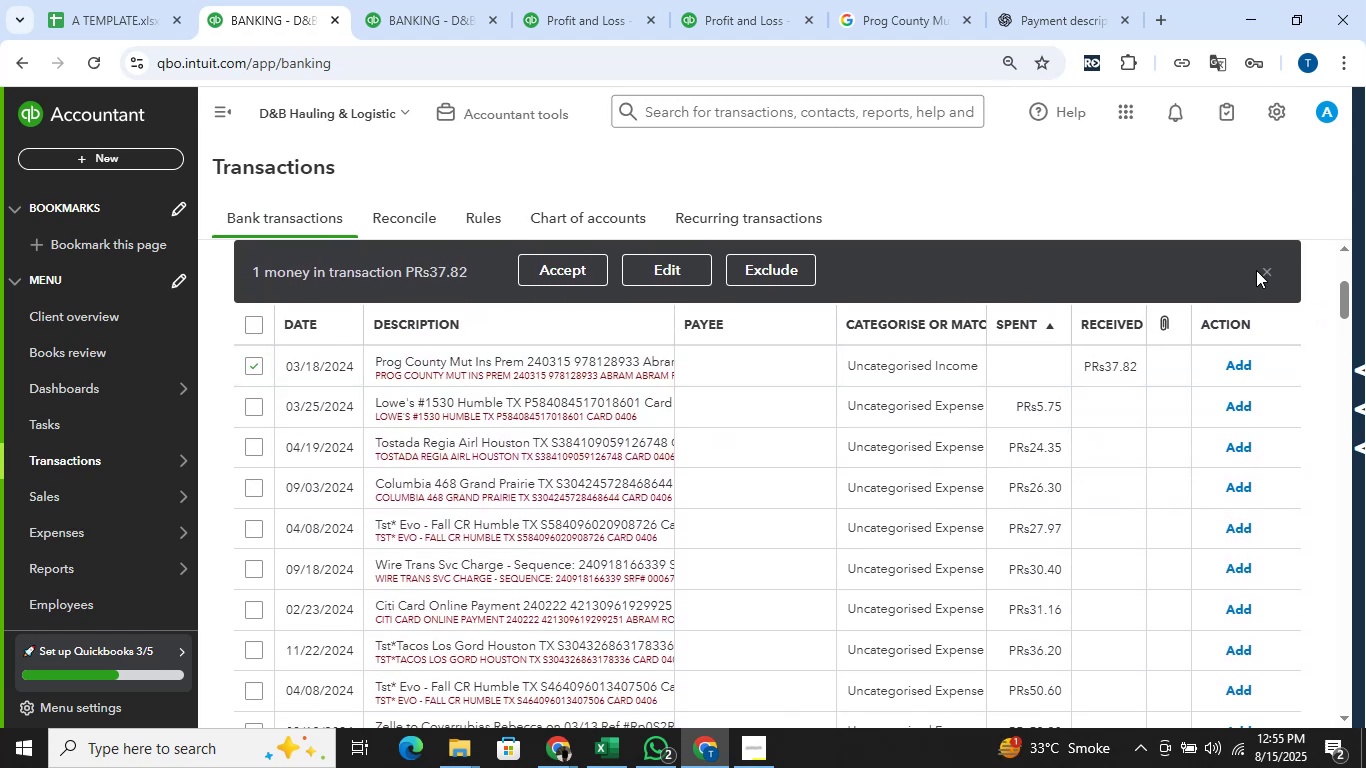 
left_click([1264, 267])
 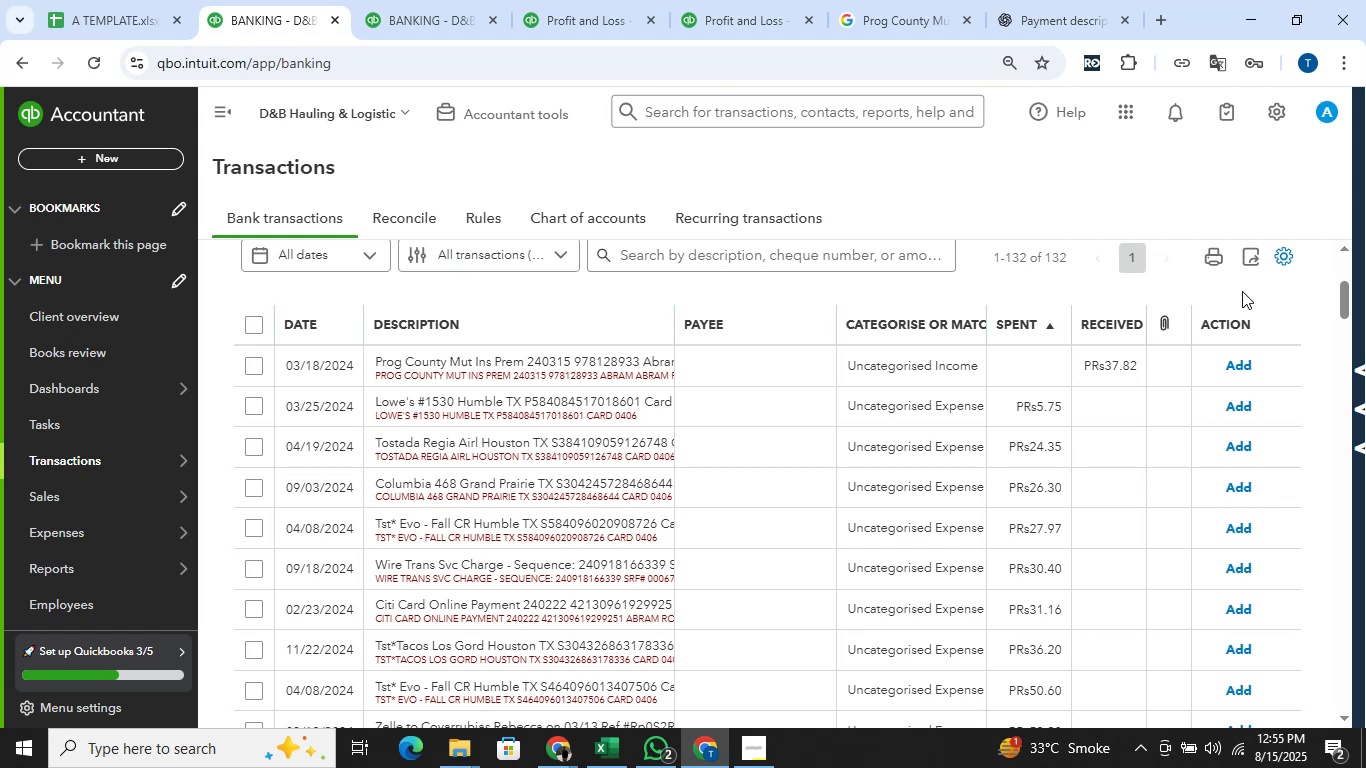 
wait(28.53)
 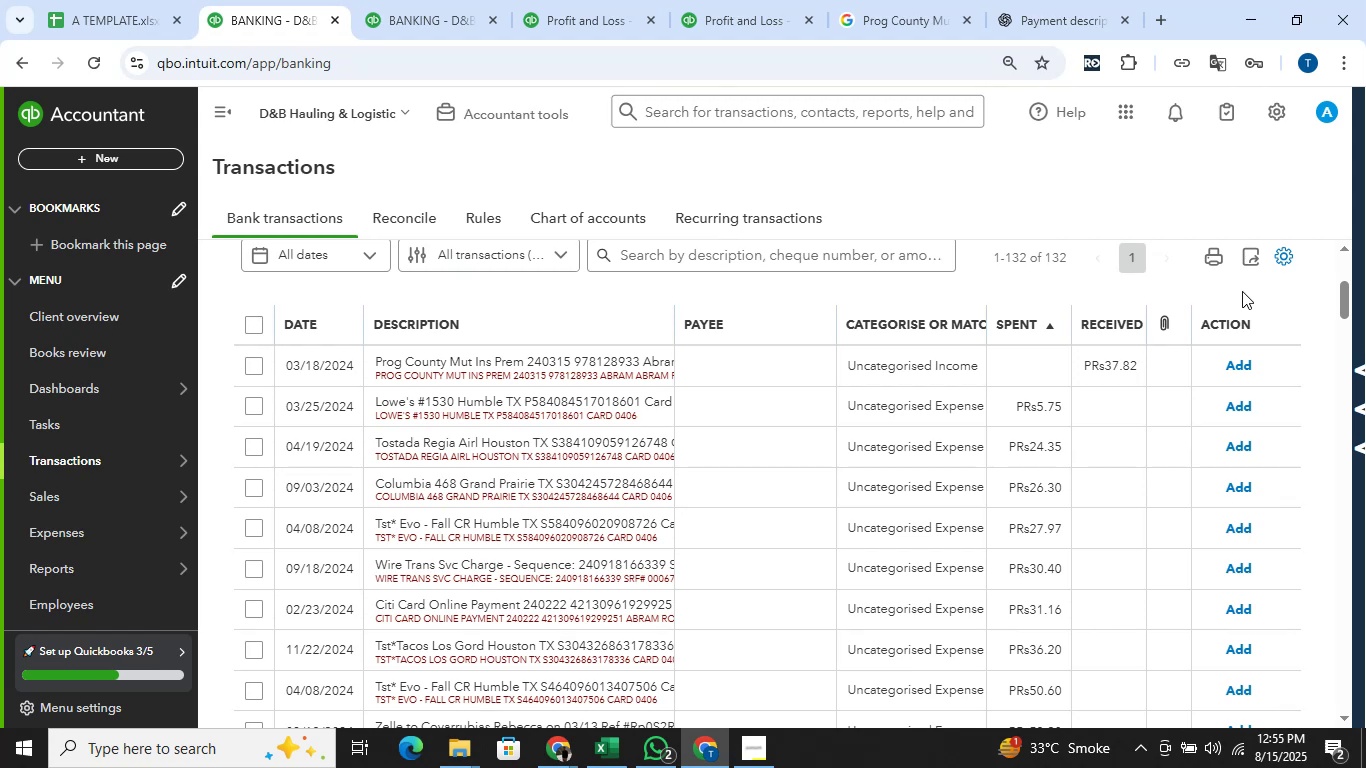 
scroll: coordinate [1060, 415], scroll_direction: down, amount: 1.0
 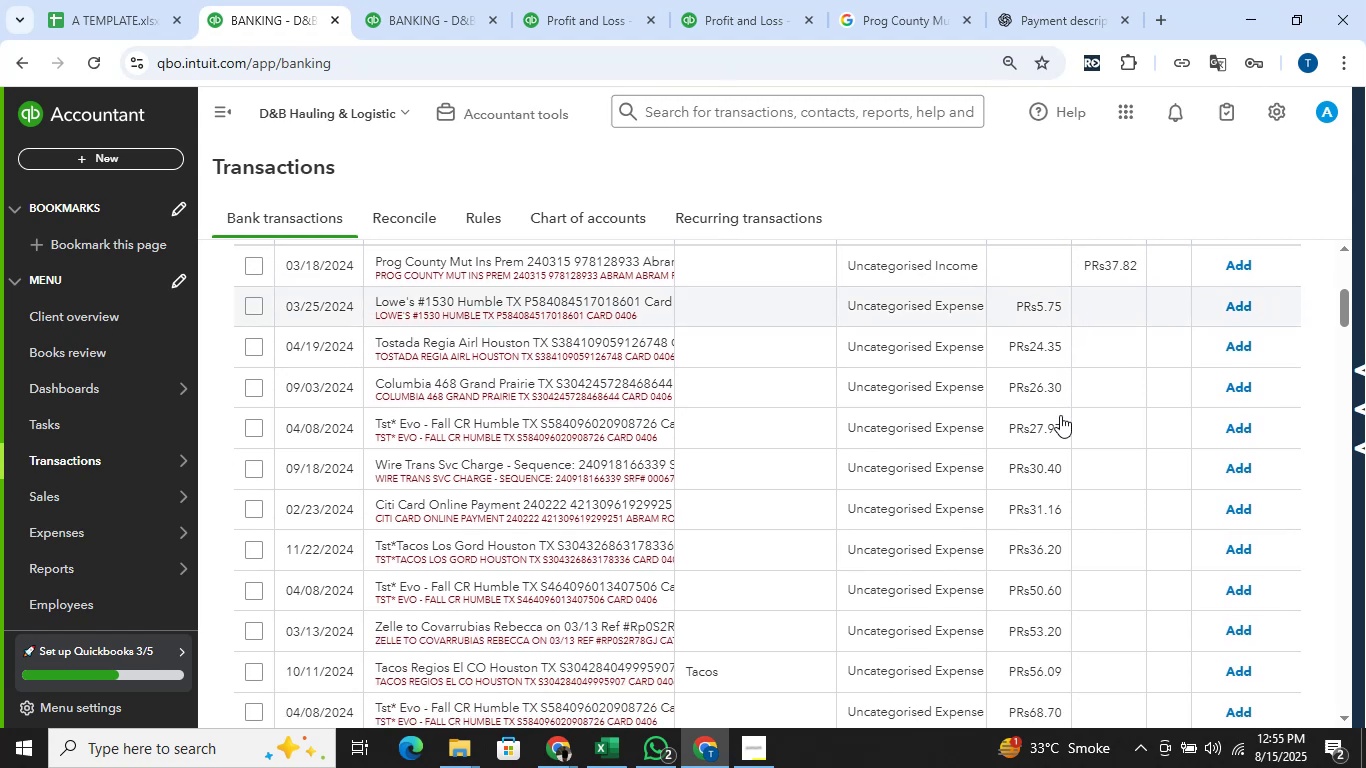 
scroll: coordinate [1060, 415], scroll_direction: up, amount: 1.0
 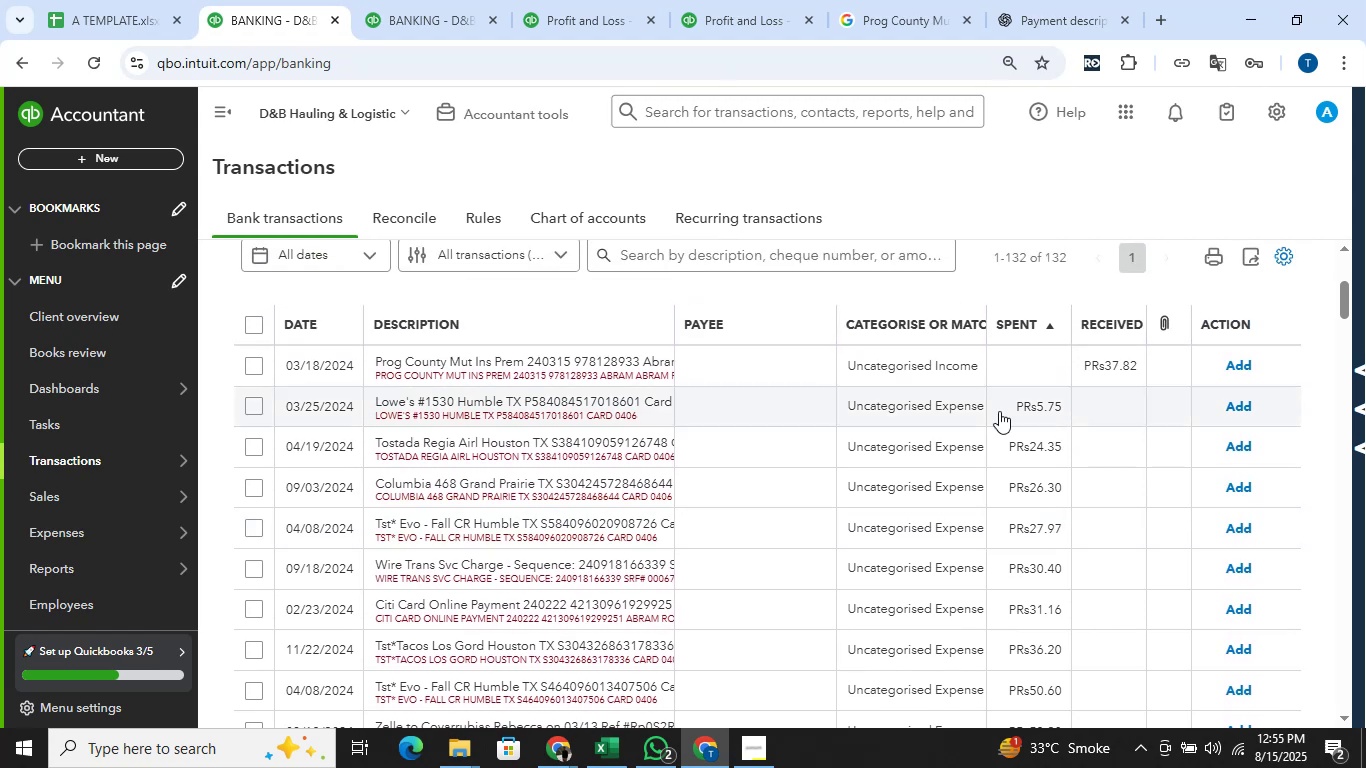 
left_click([745, 0])
 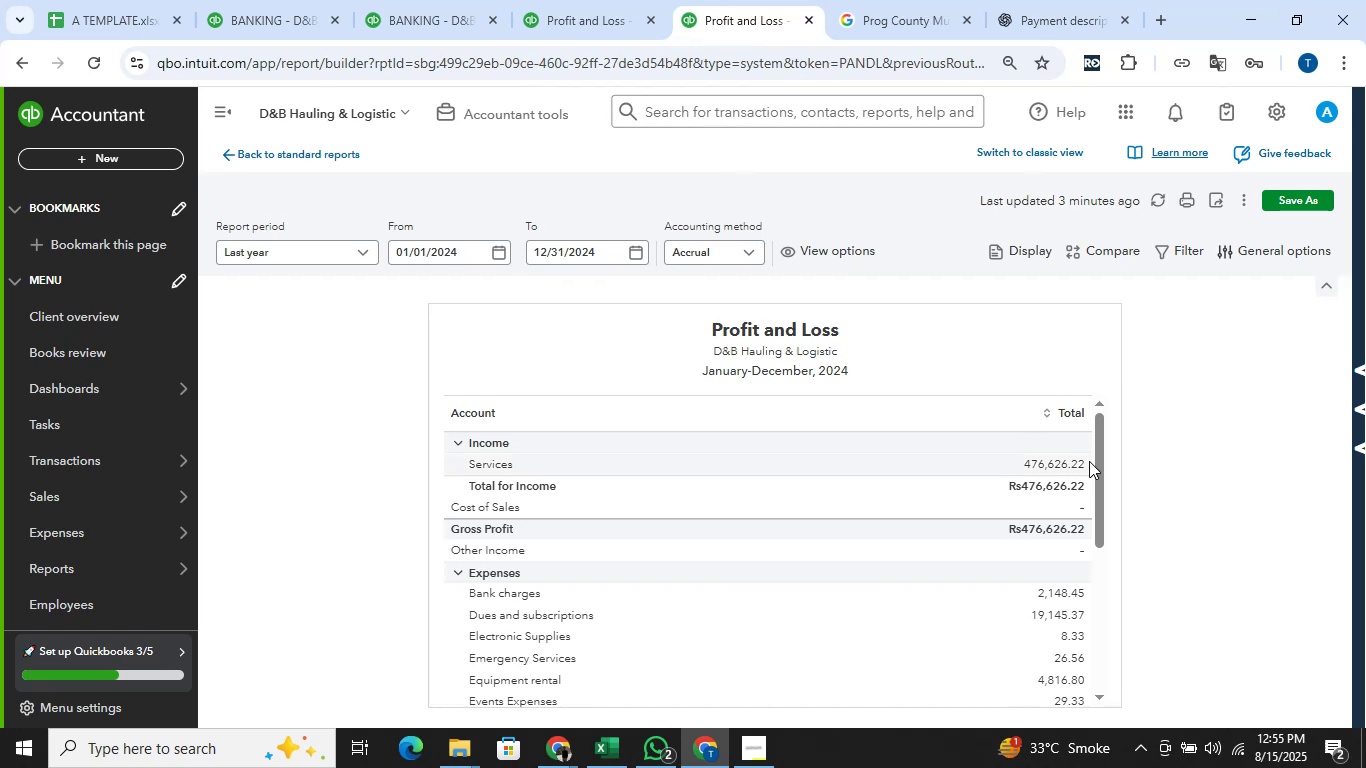 
left_click_drag(start_coordinate=[1096, 456], to_coordinate=[1102, 411])
 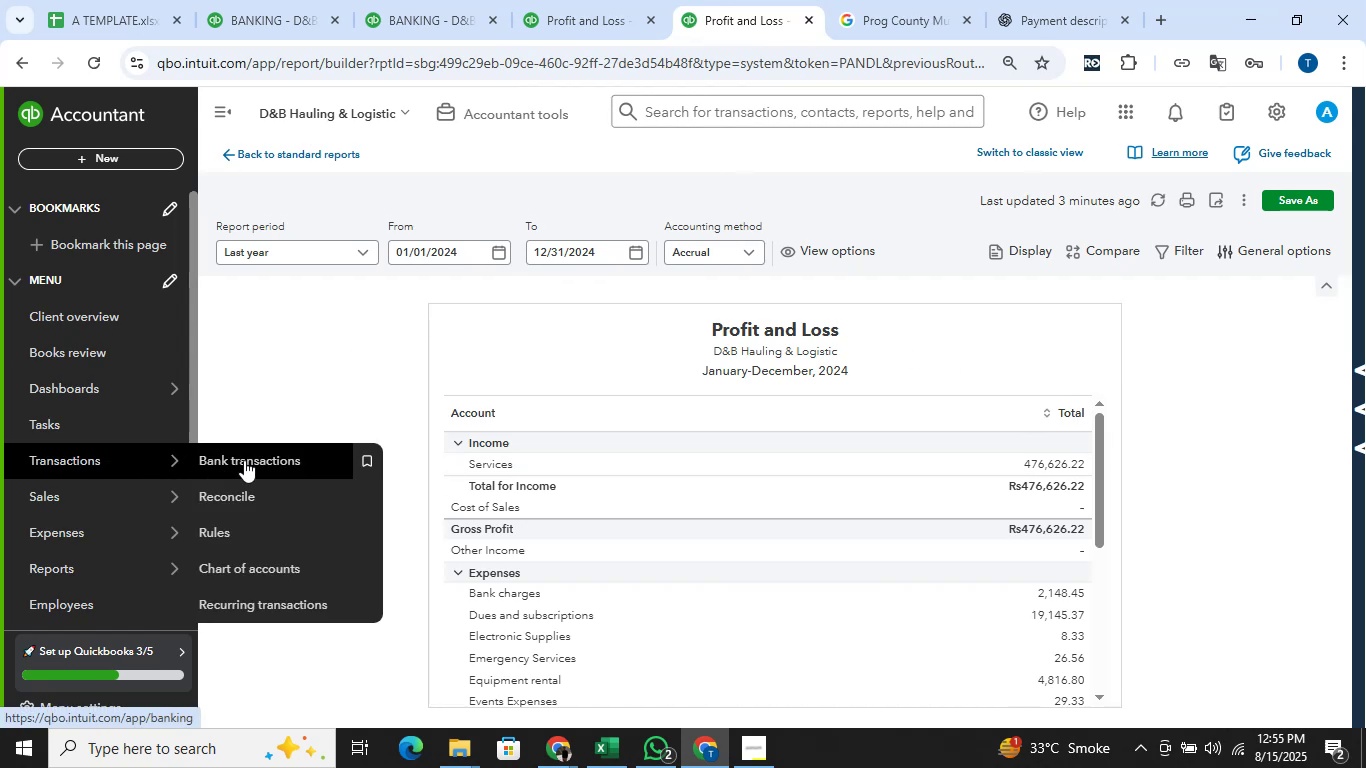 
left_click([244, 460])
 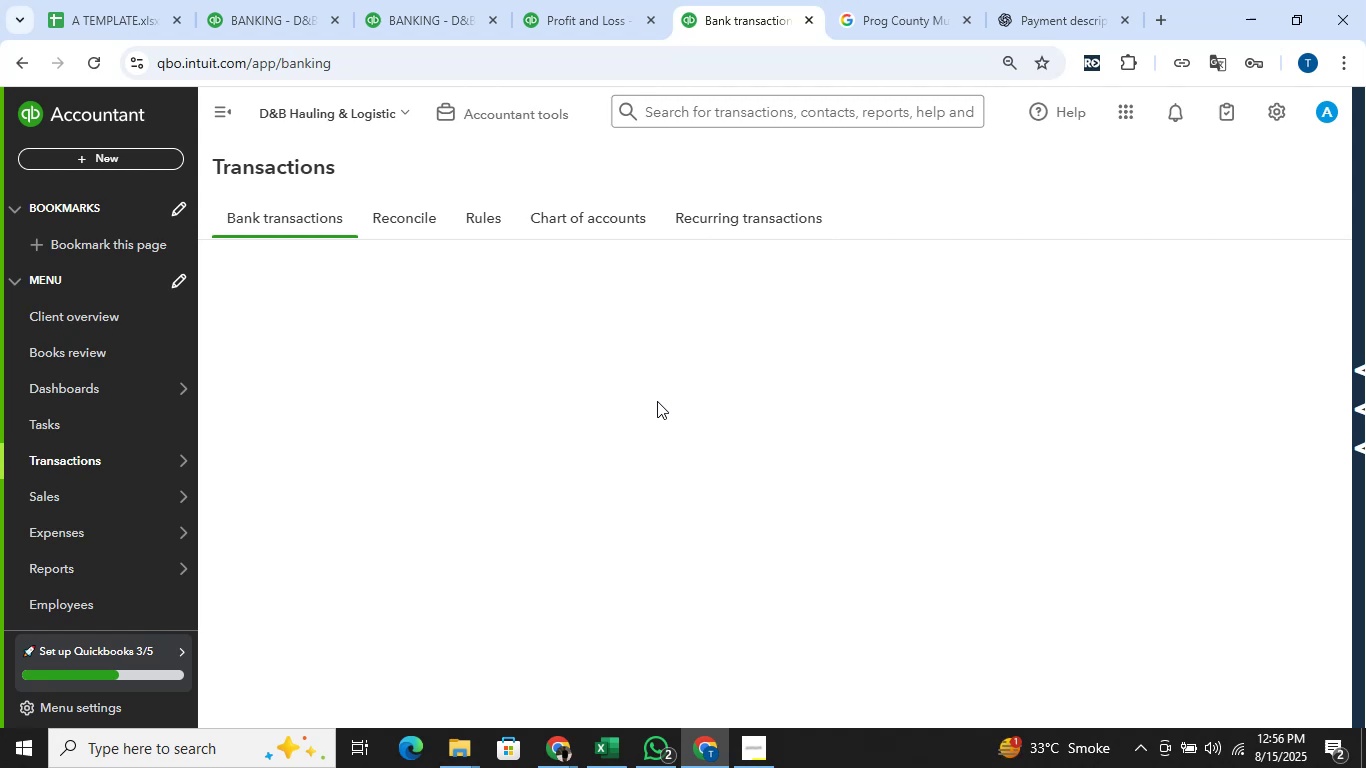 
wait(26.74)
 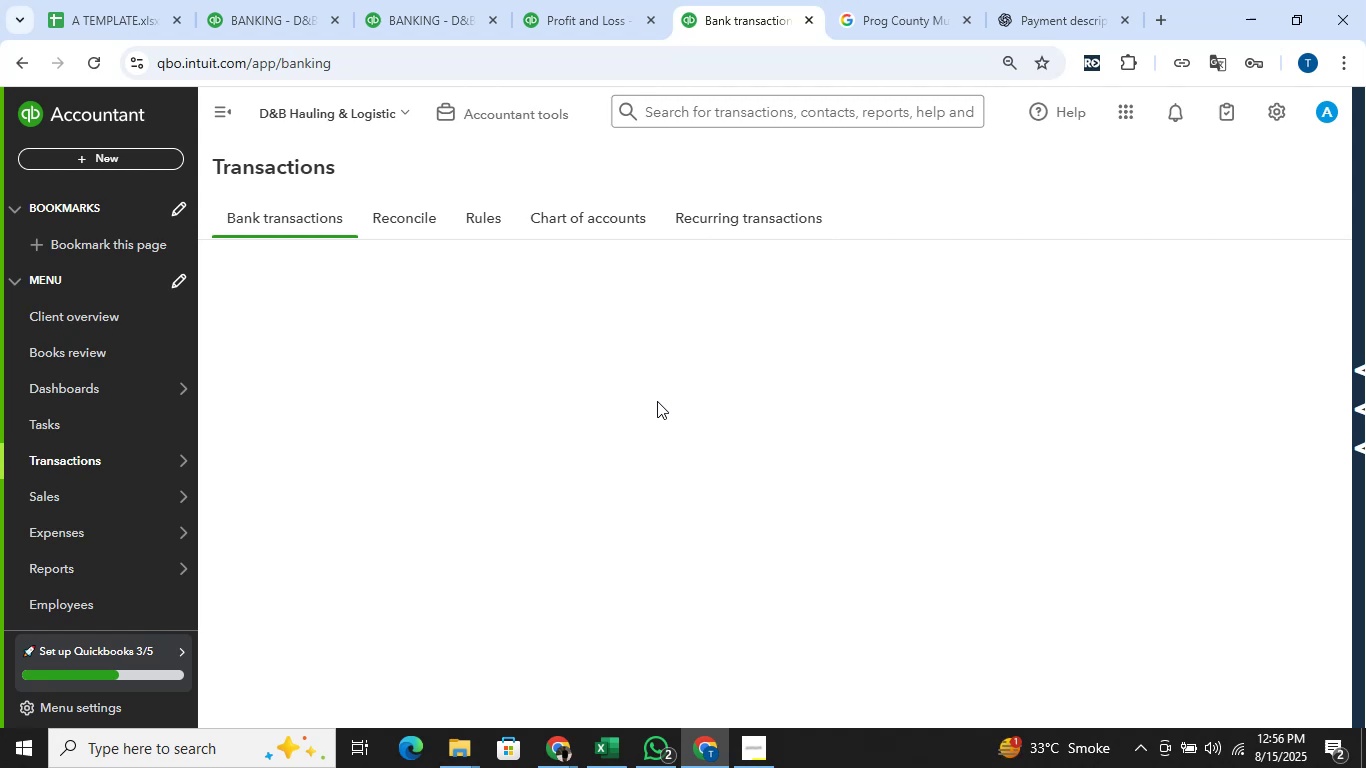 
left_click([566, 222])
 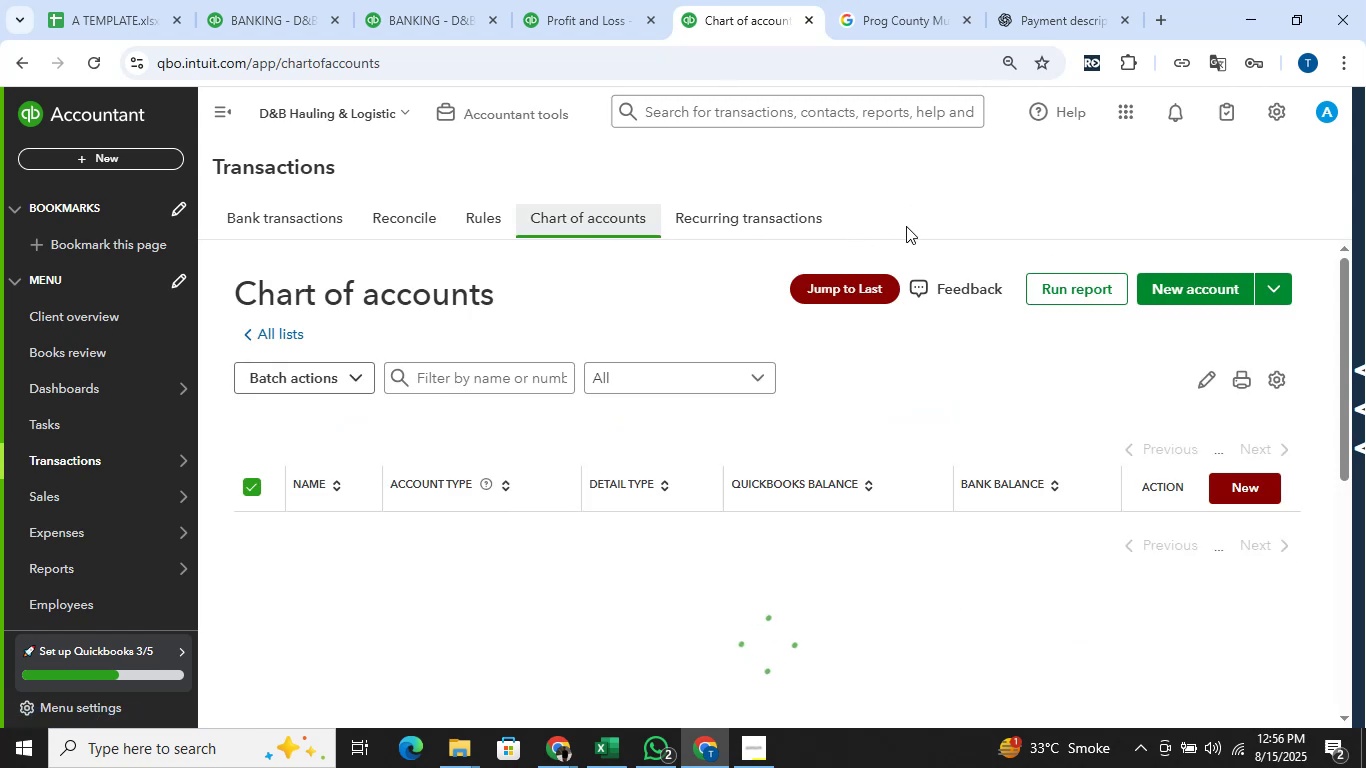 
wait(6.62)
 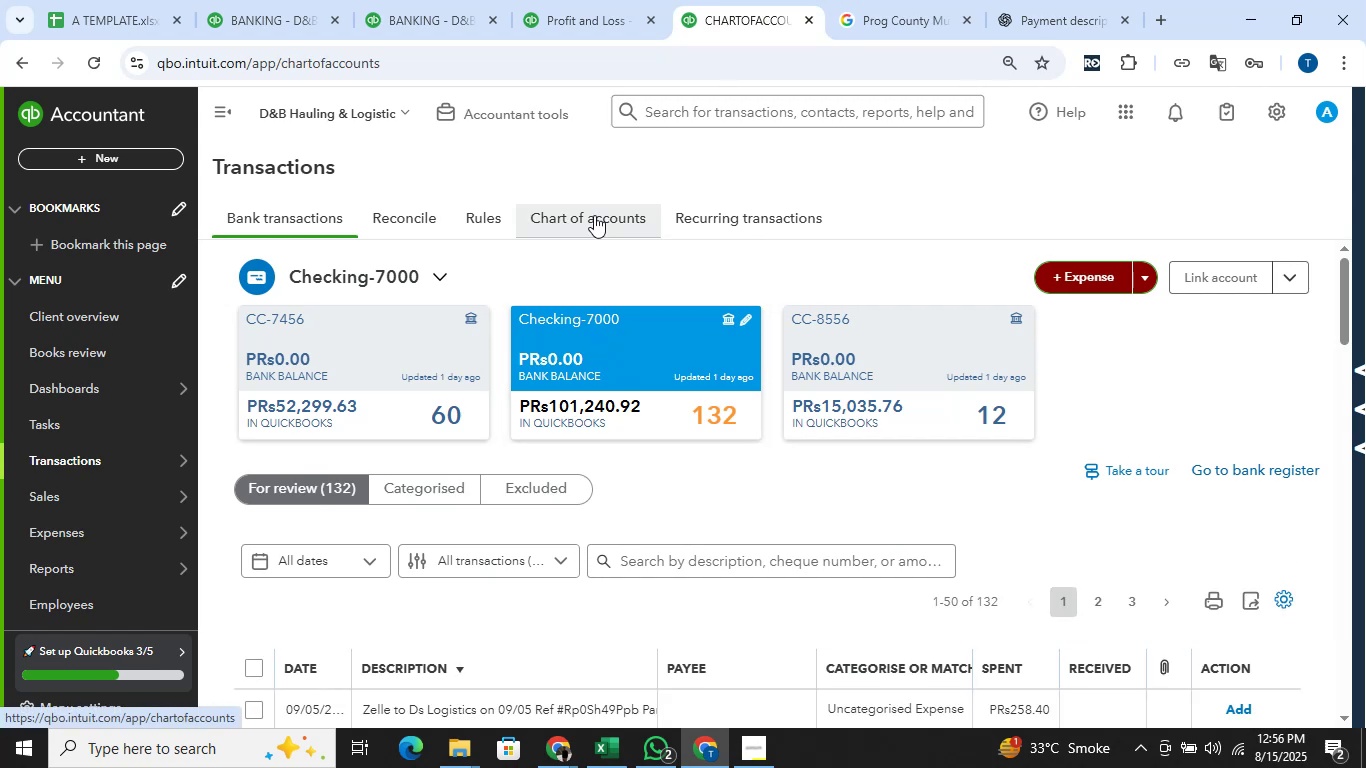 
left_click([1184, 282])
 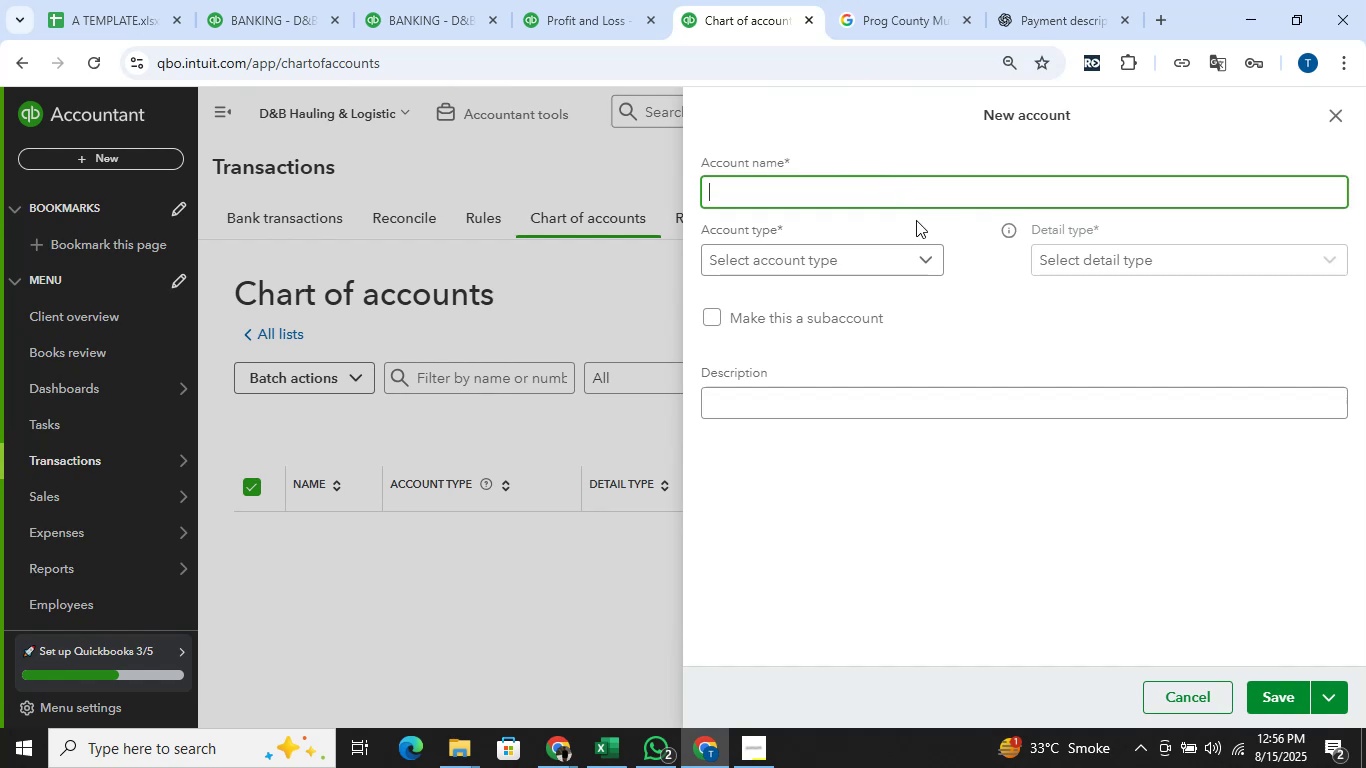 
type(Insurance Claim)
 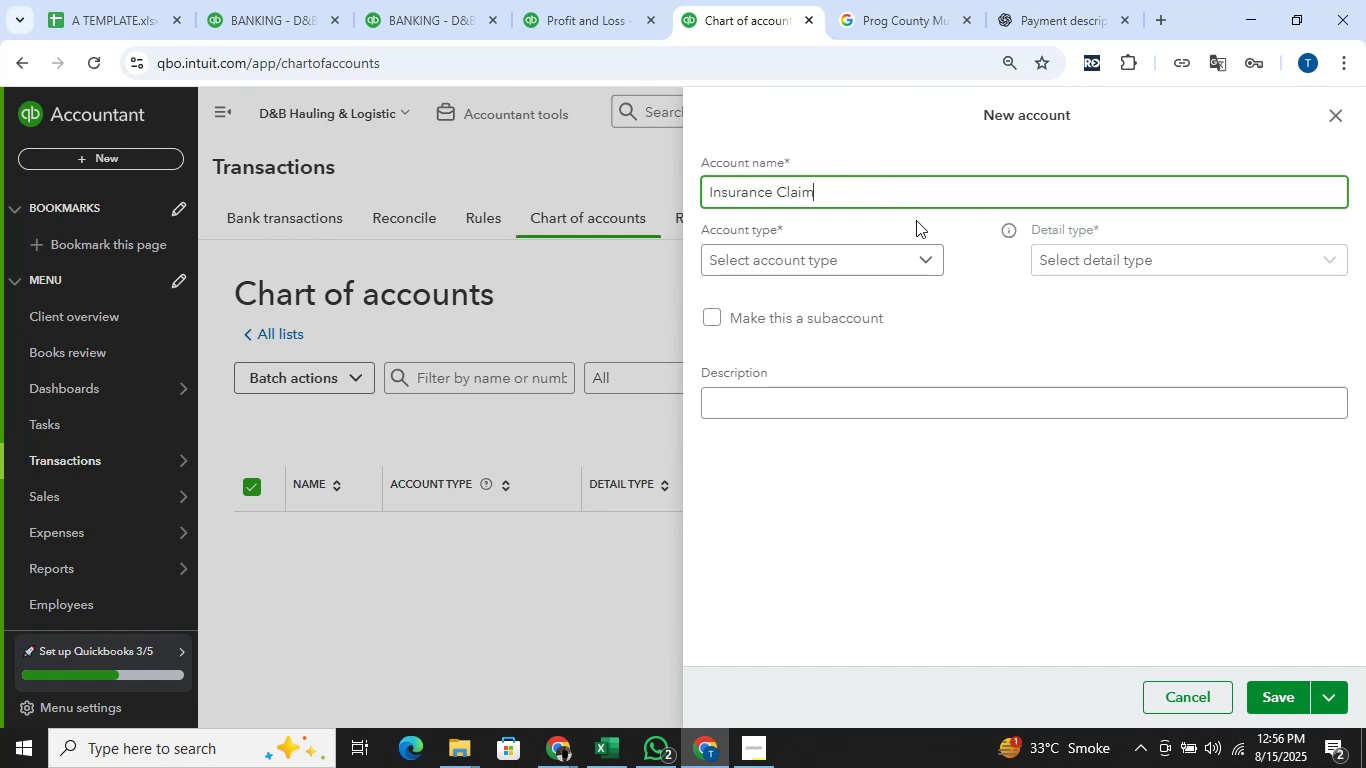 
left_click([867, 253])
 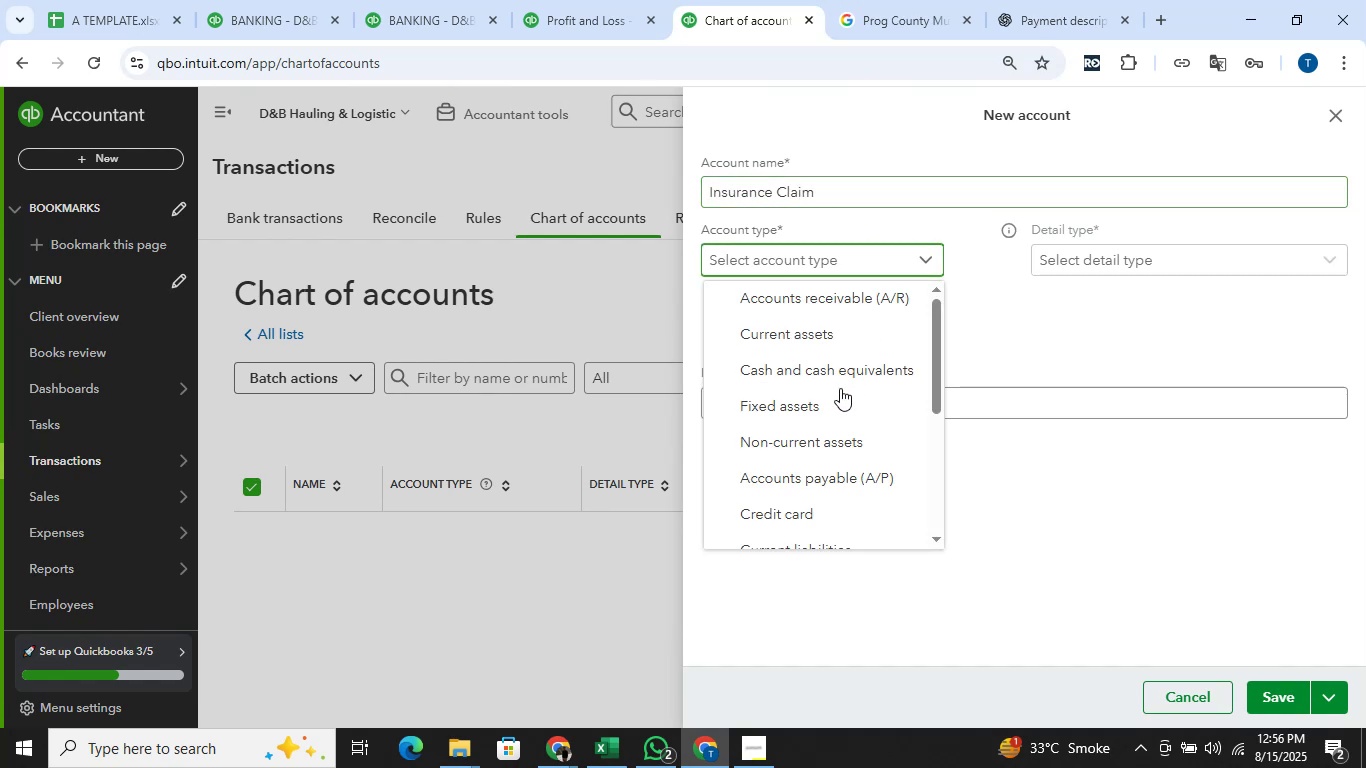 
scroll: coordinate [855, 409], scroll_direction: down, amount: 21.0
 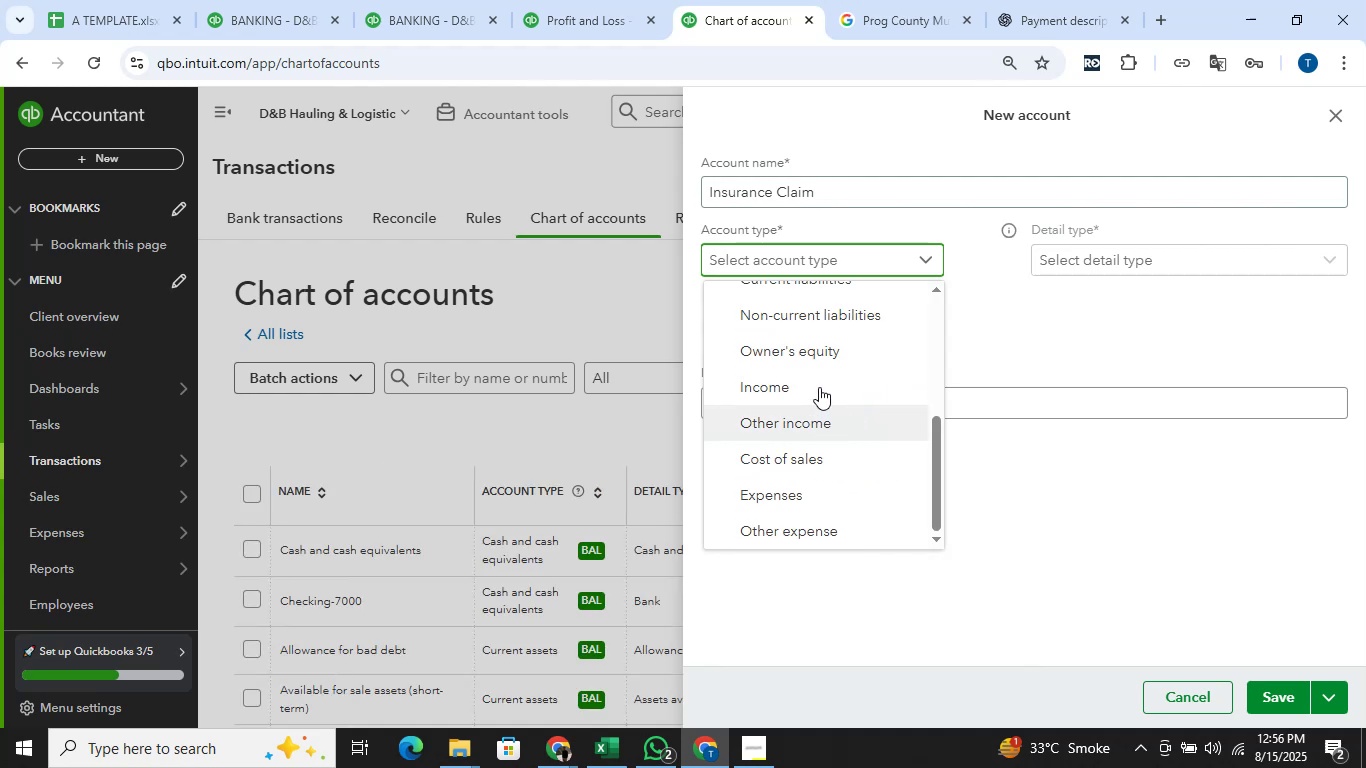 
left_click([819, 387])
 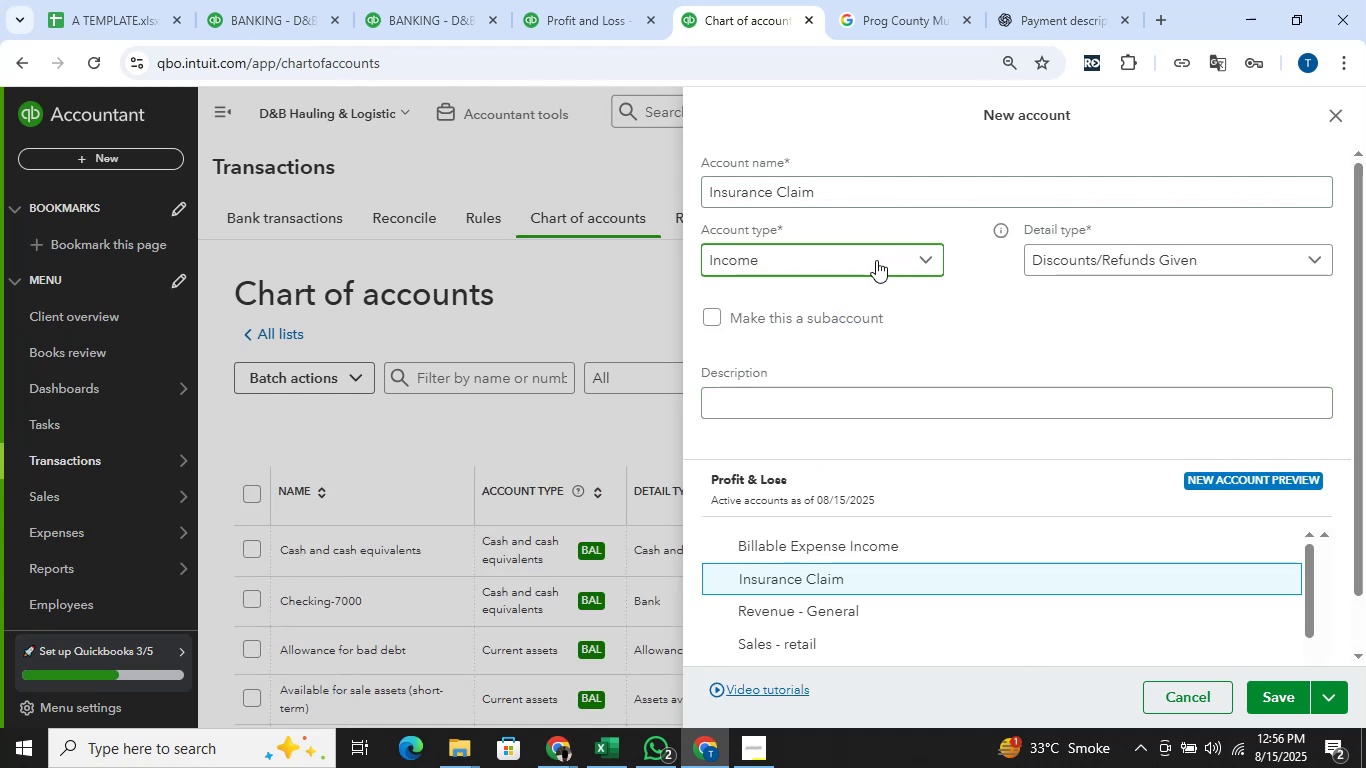 
wait(5.01)
 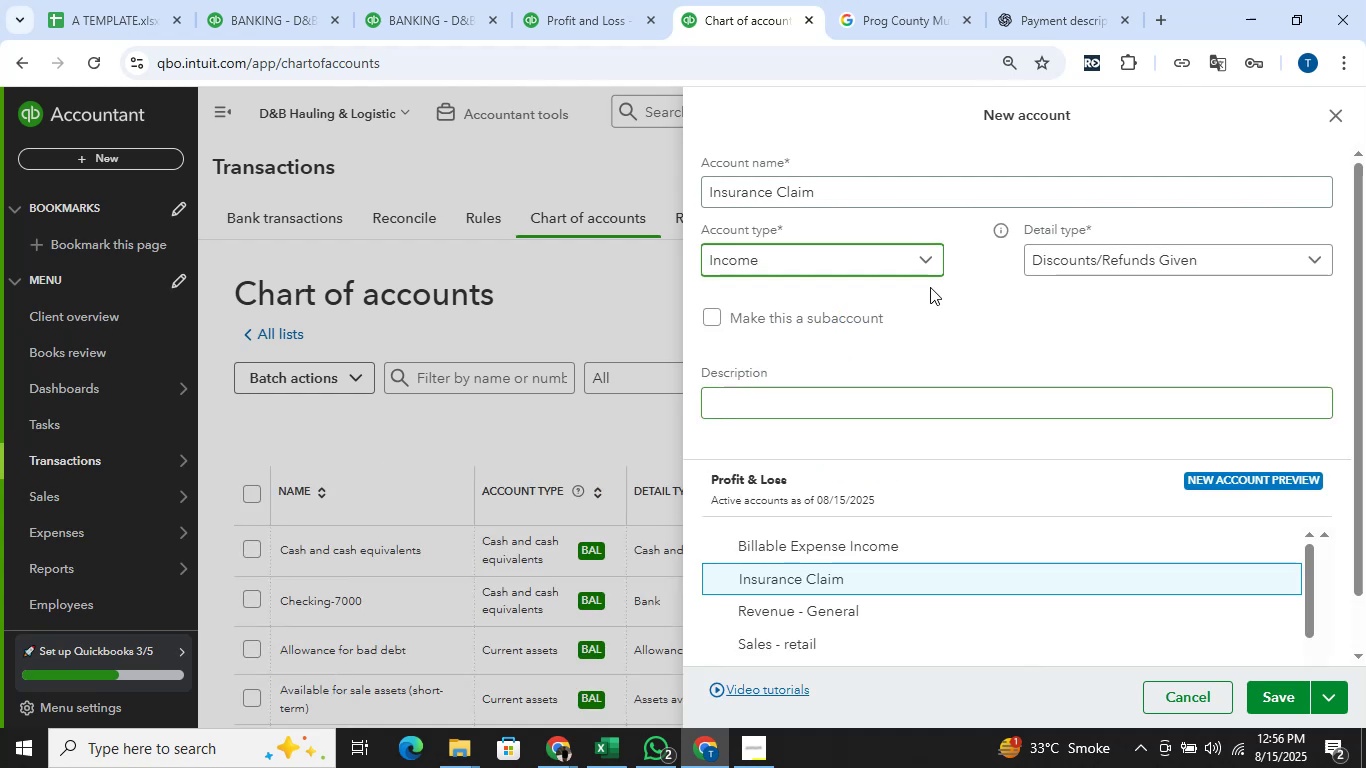 
left_click([882, 262])
 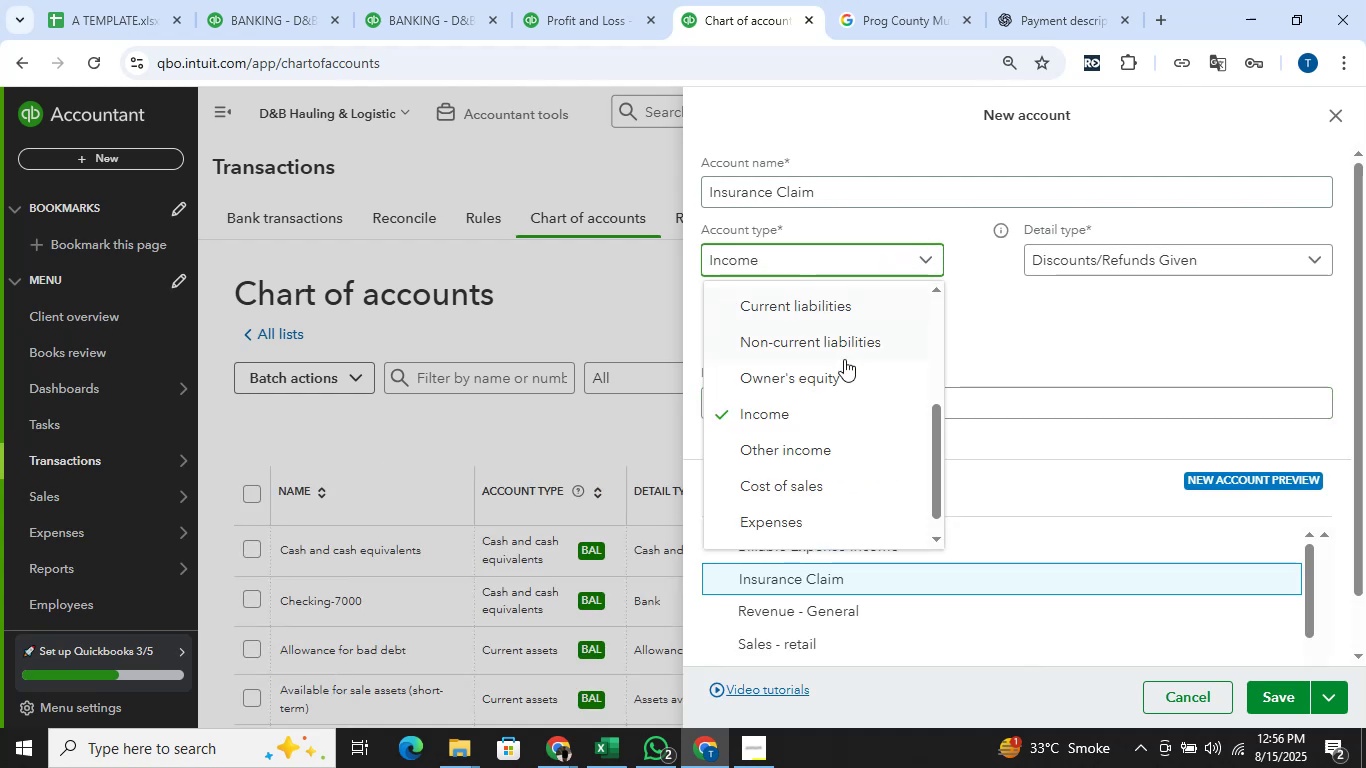 
scroll: coordinate [872, 423], scroll_direction: down, amount: 5.0
 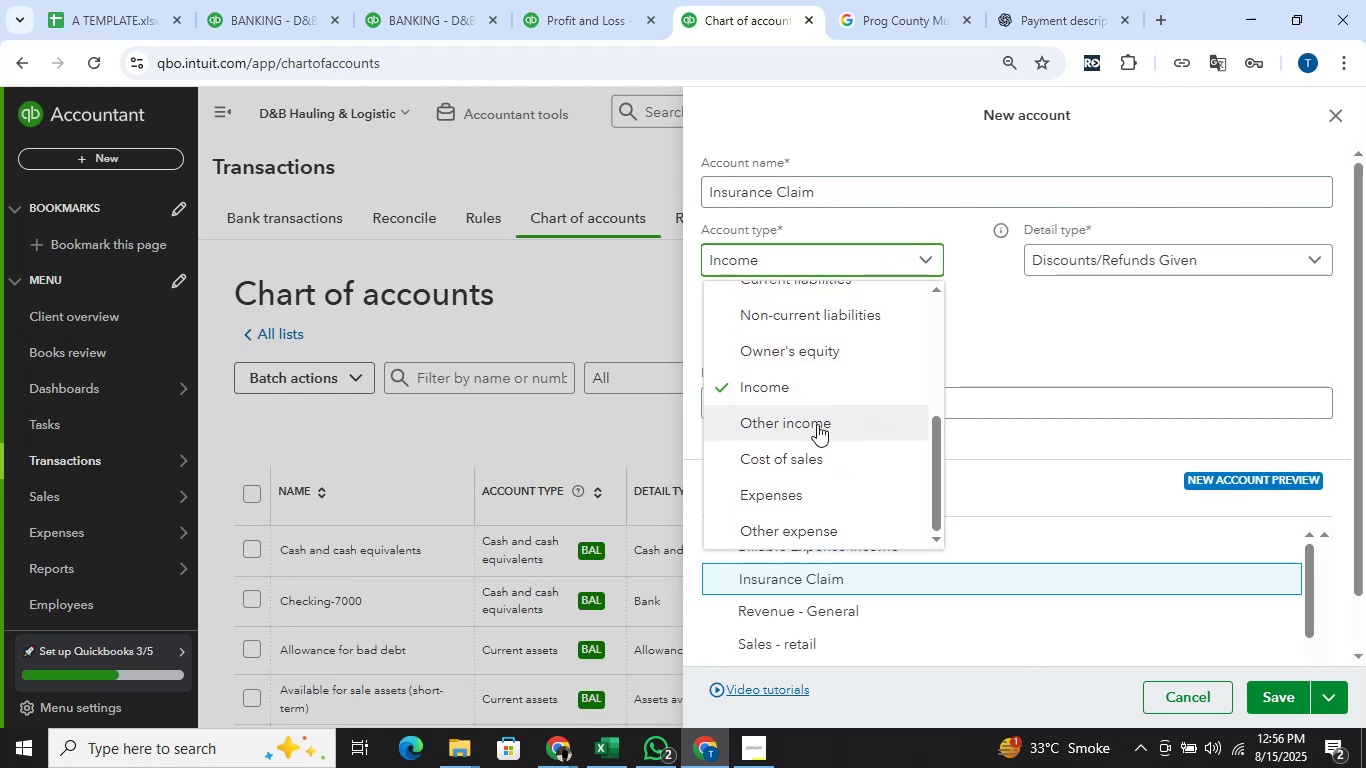 
left_click([813, 424])
 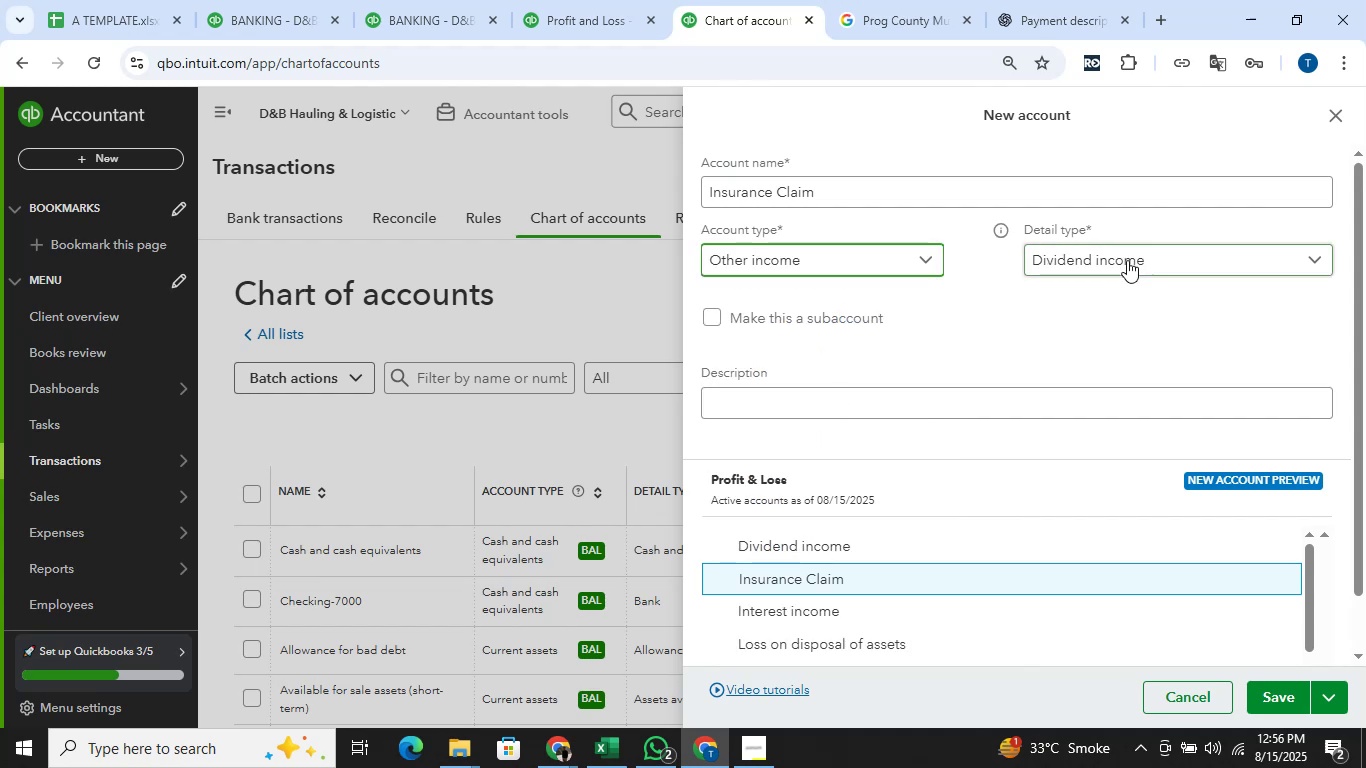 
left_click([1127, 260])
 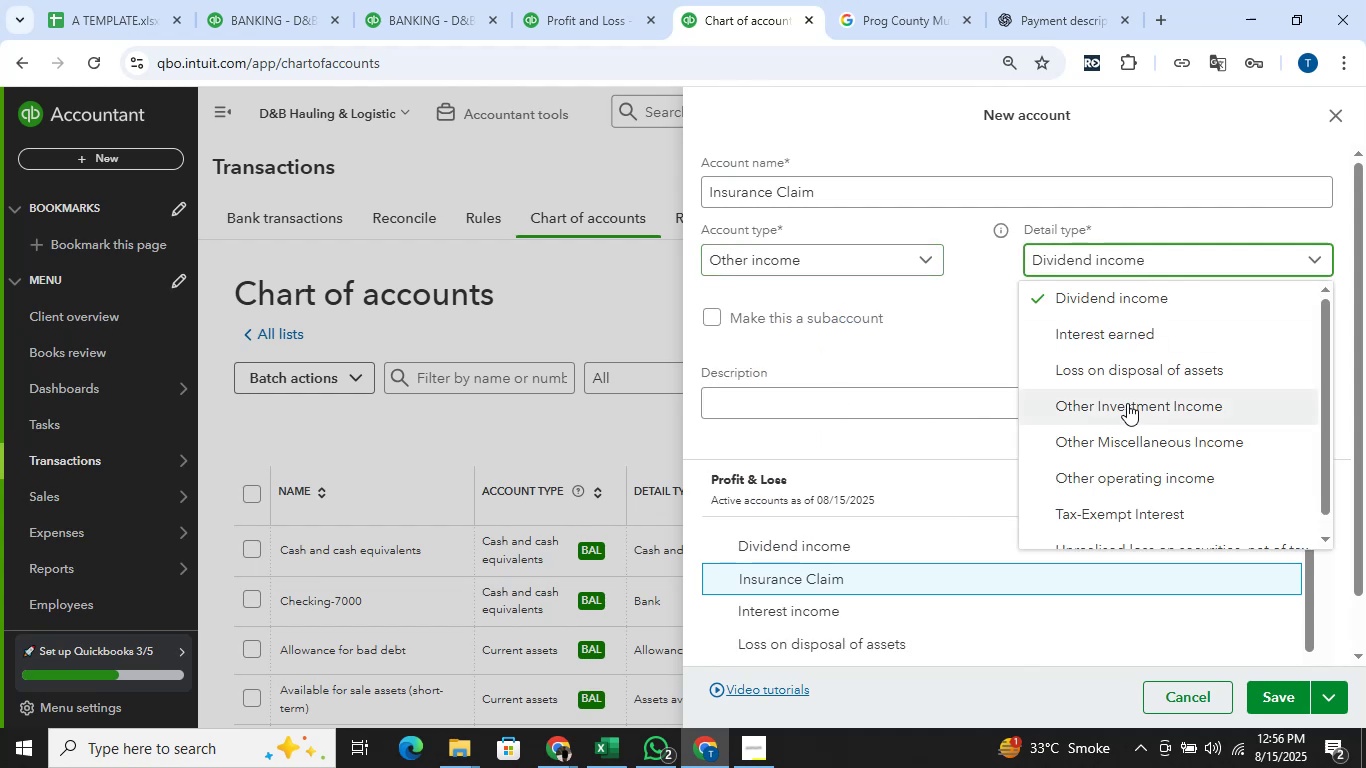 
left_click([1105, 330])
 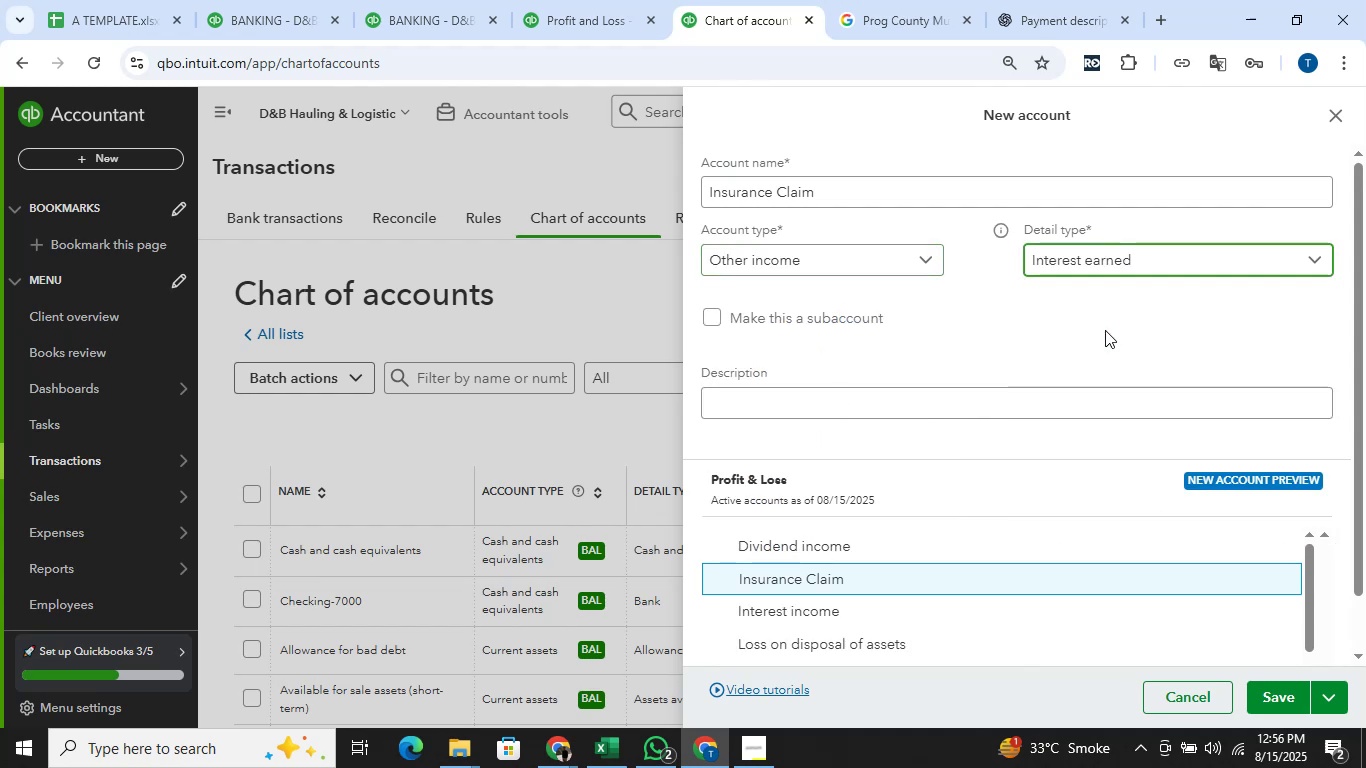 
left_click([1128, 269])
 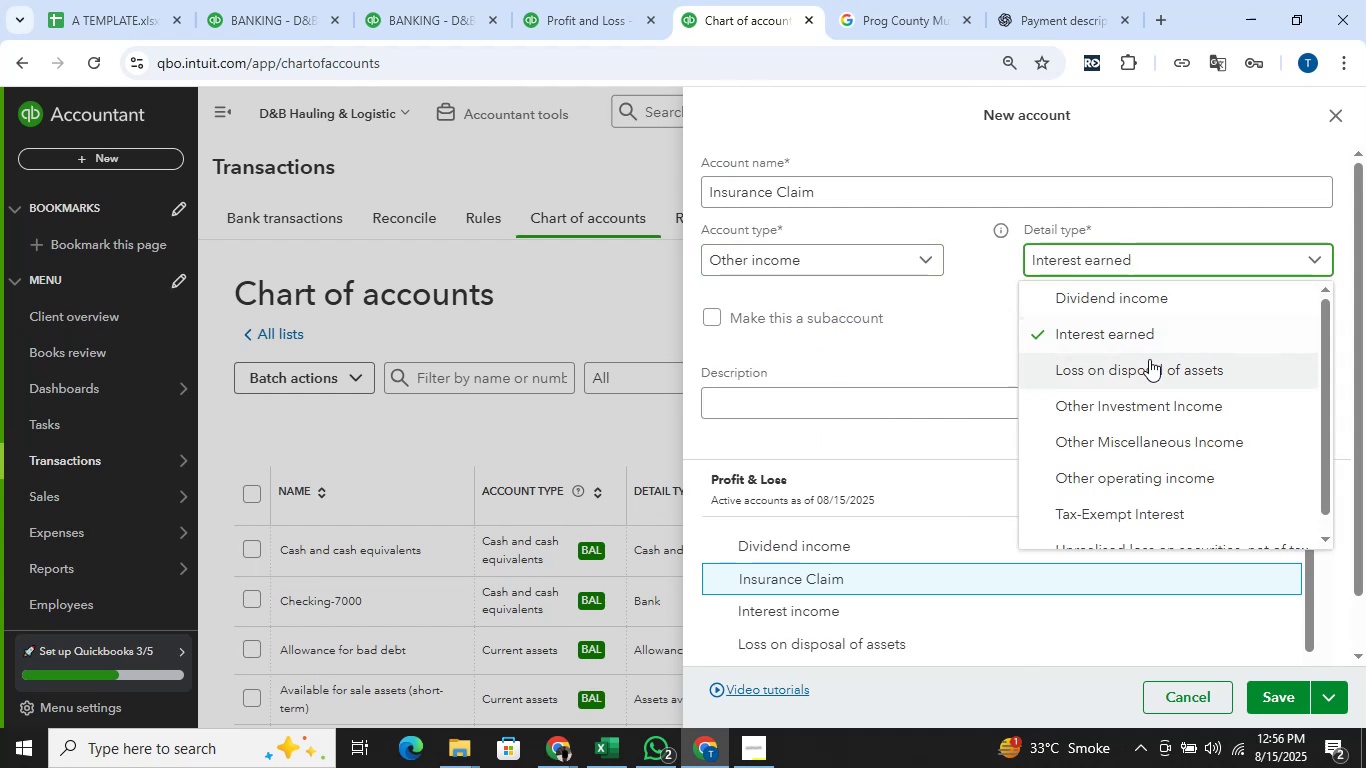 
scroll: coordinate [1152, 372], scroll_direction: down, amount: 4.0
 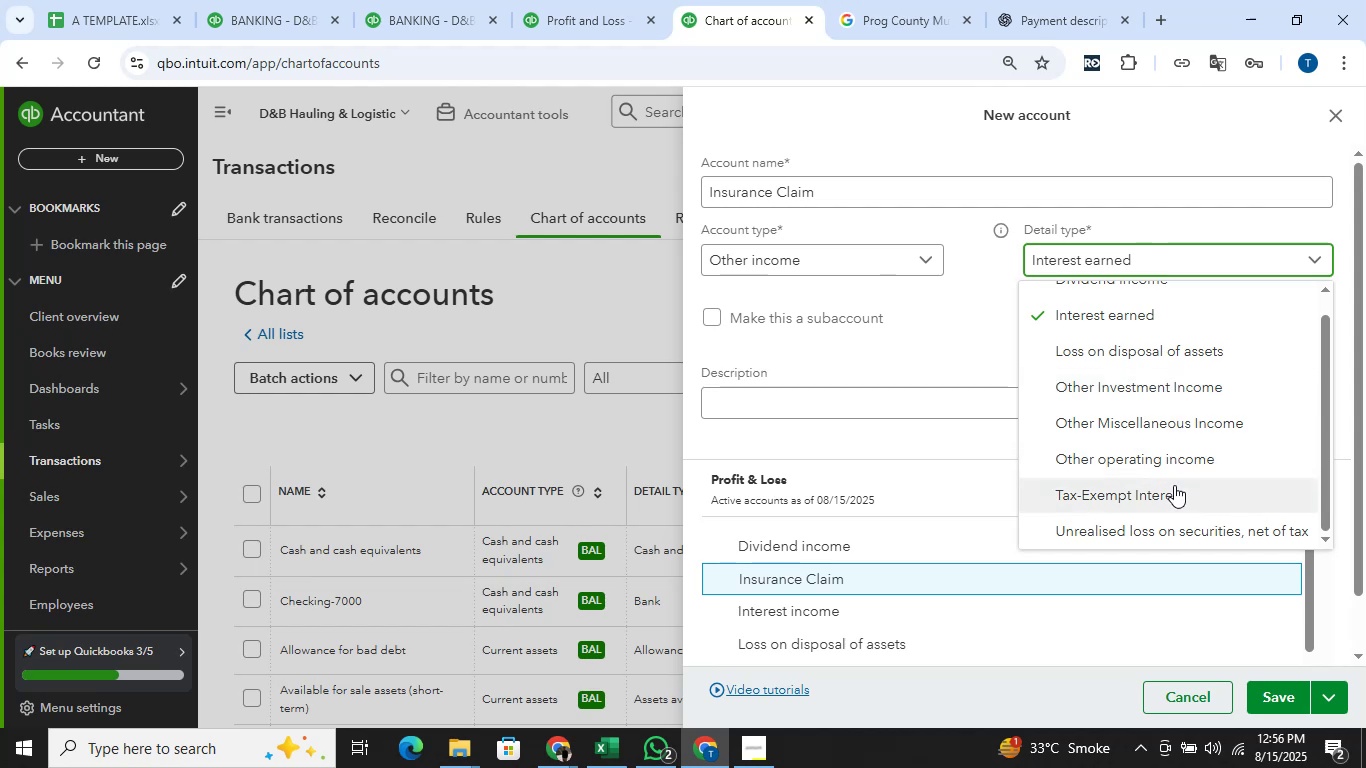 
scroll: coordinate [1174, 485], scroll_direction: up, amount: 3.0
 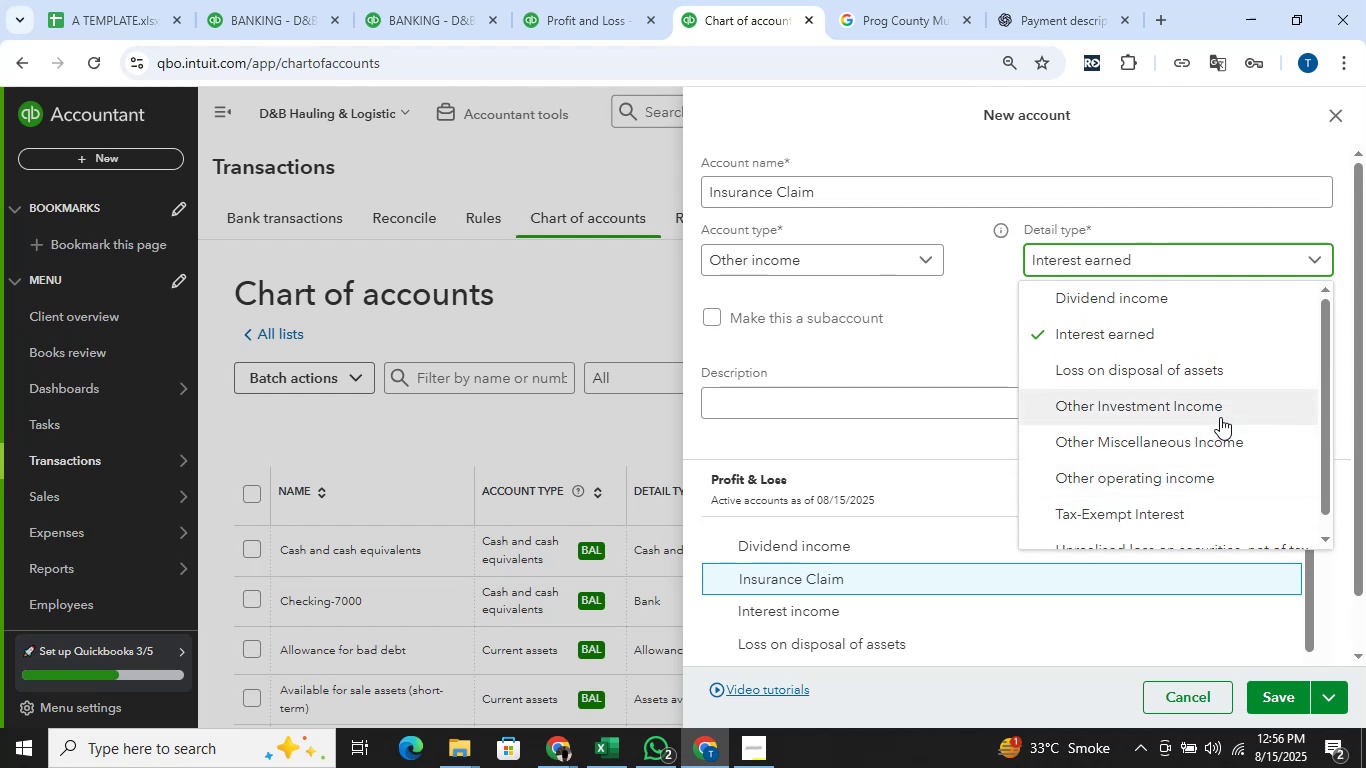 
scroll: coordinate [1232, 408], scroll_direction: down, amount: 3.0
 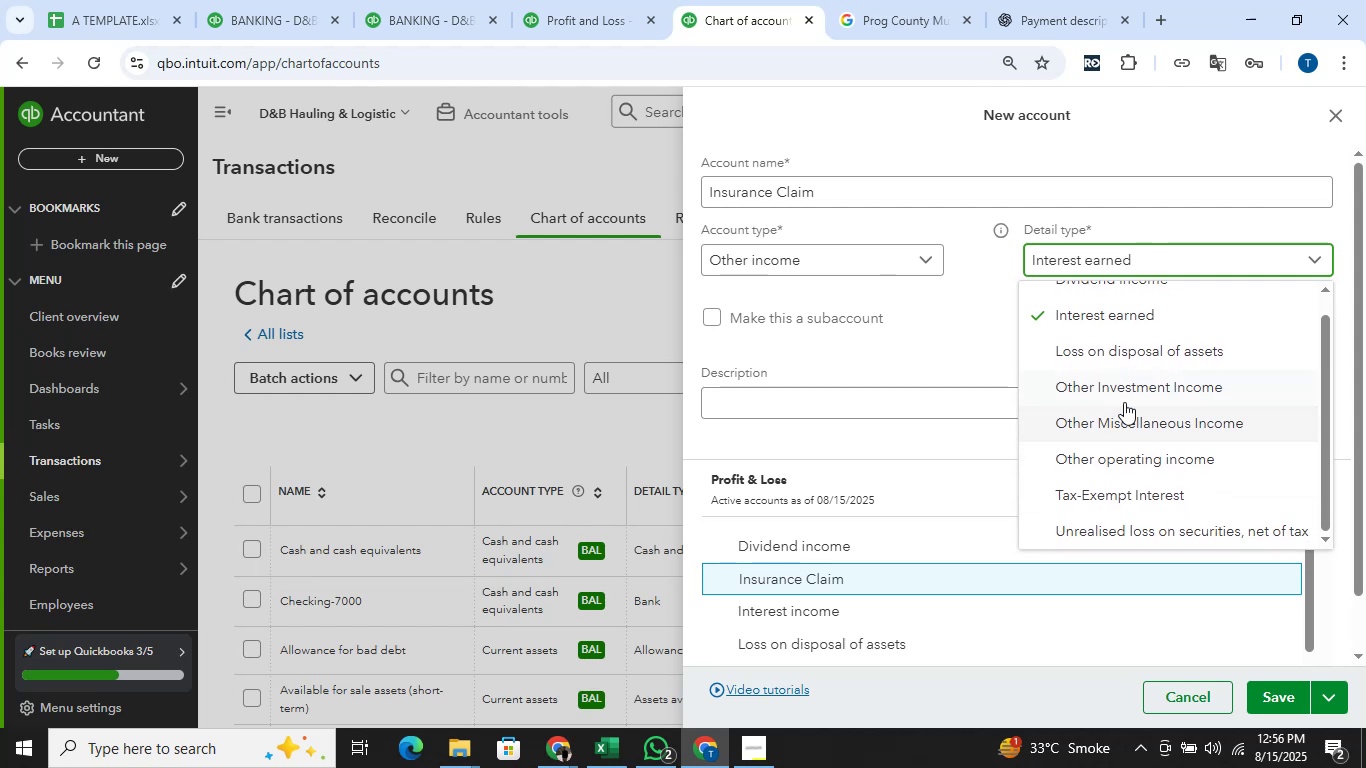 
left_click([1130, 416])
 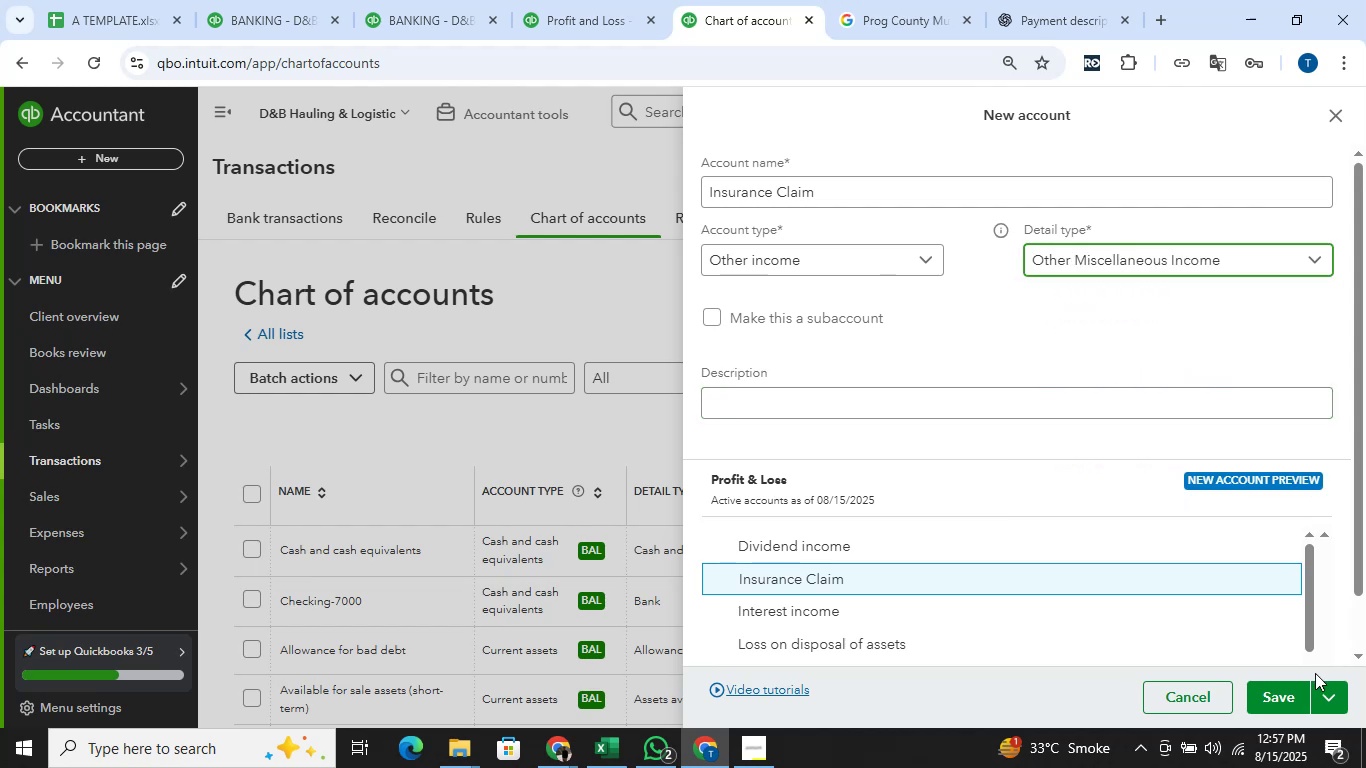 
left_click([1290, 698])
 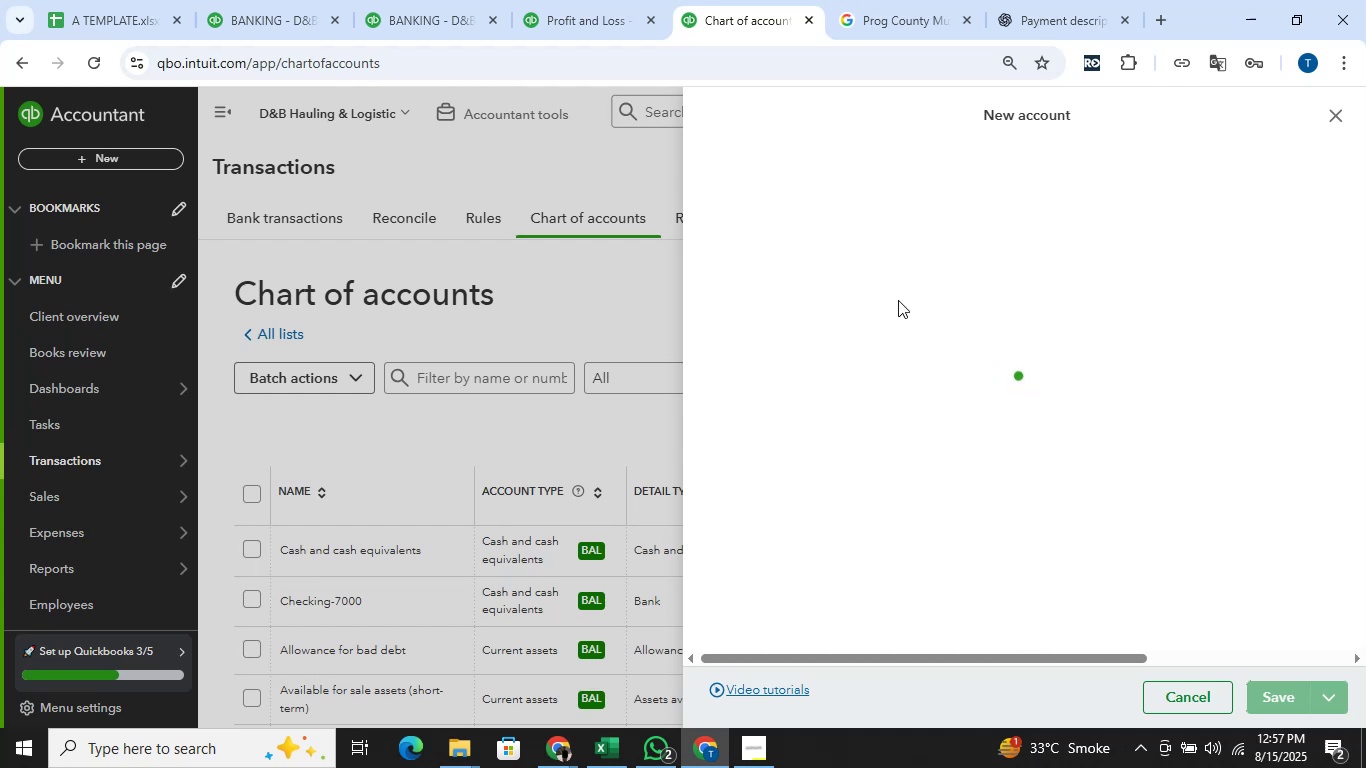 
mouse_move([1229, 663])
 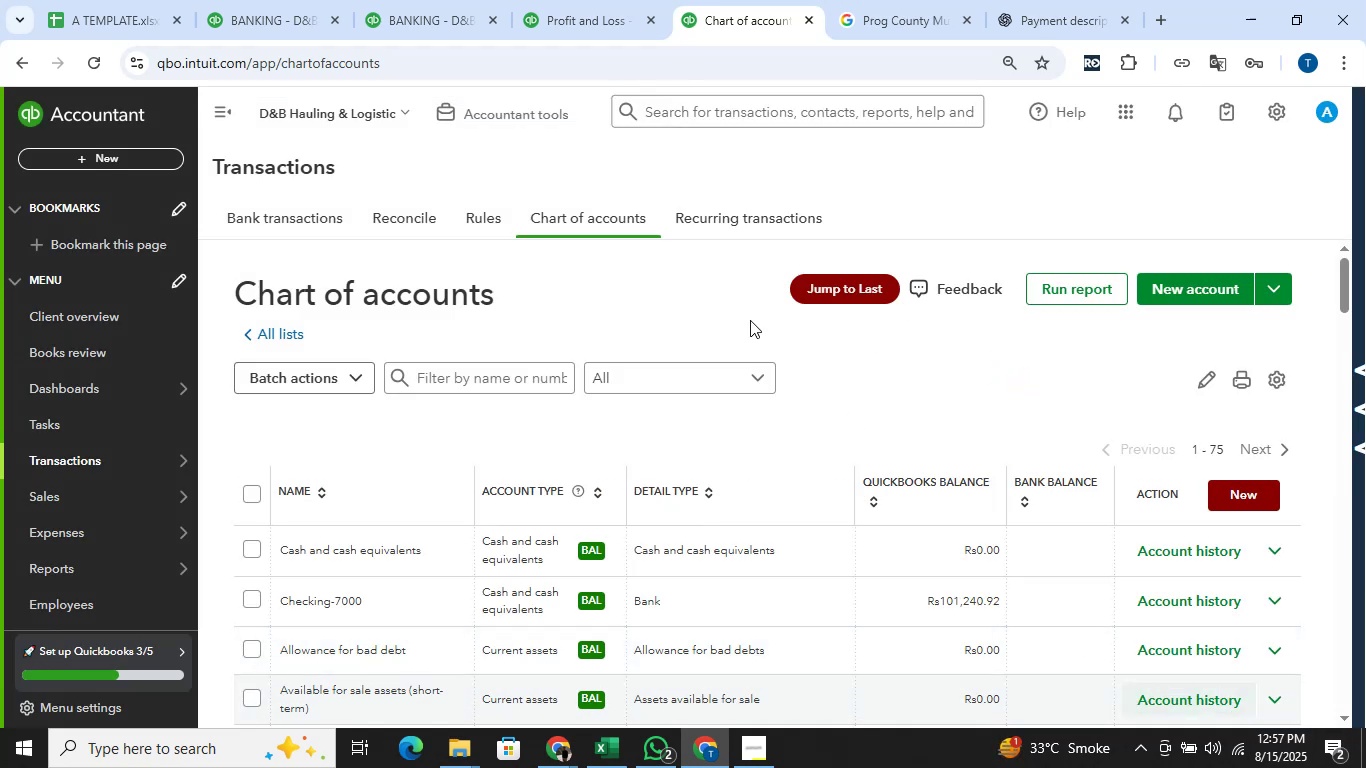 
left_click([537, 0])
 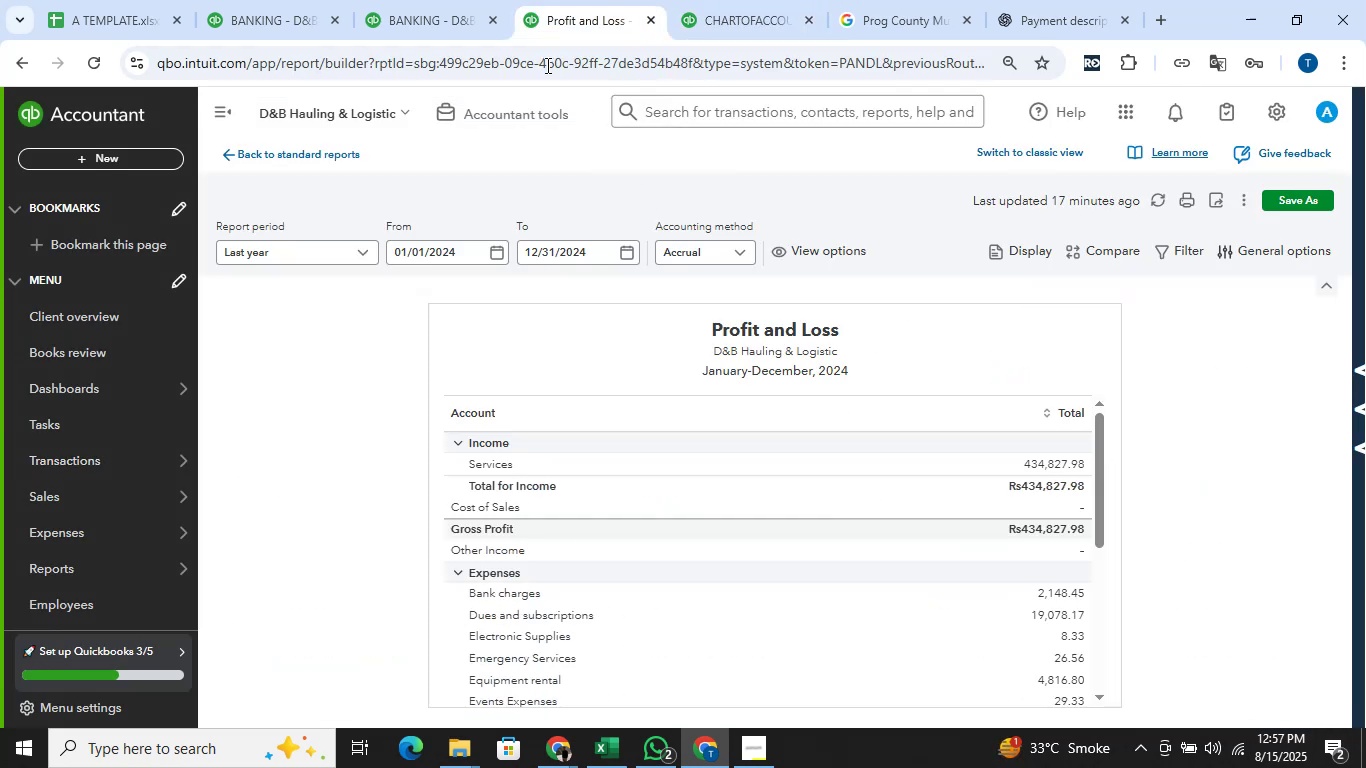 
left_click([468, 0])
 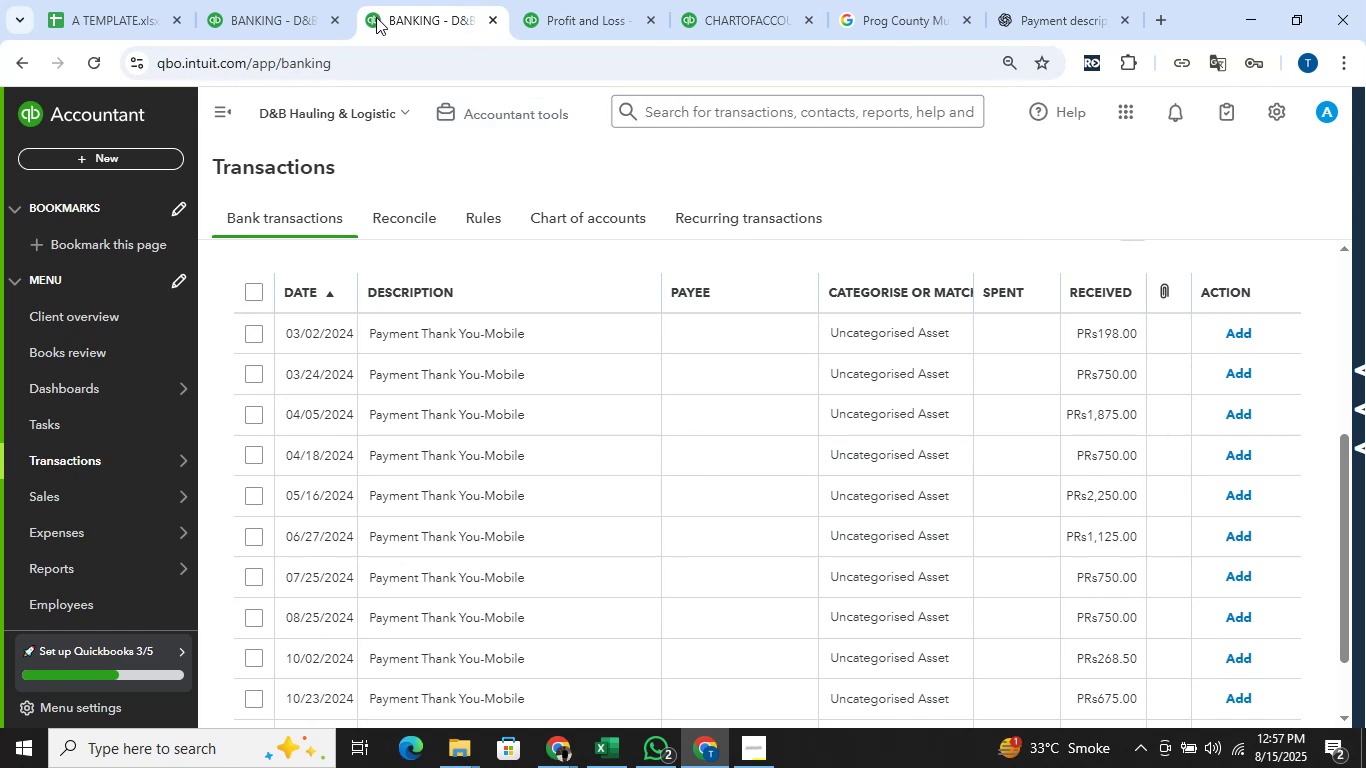 
left_click([247, 14])
 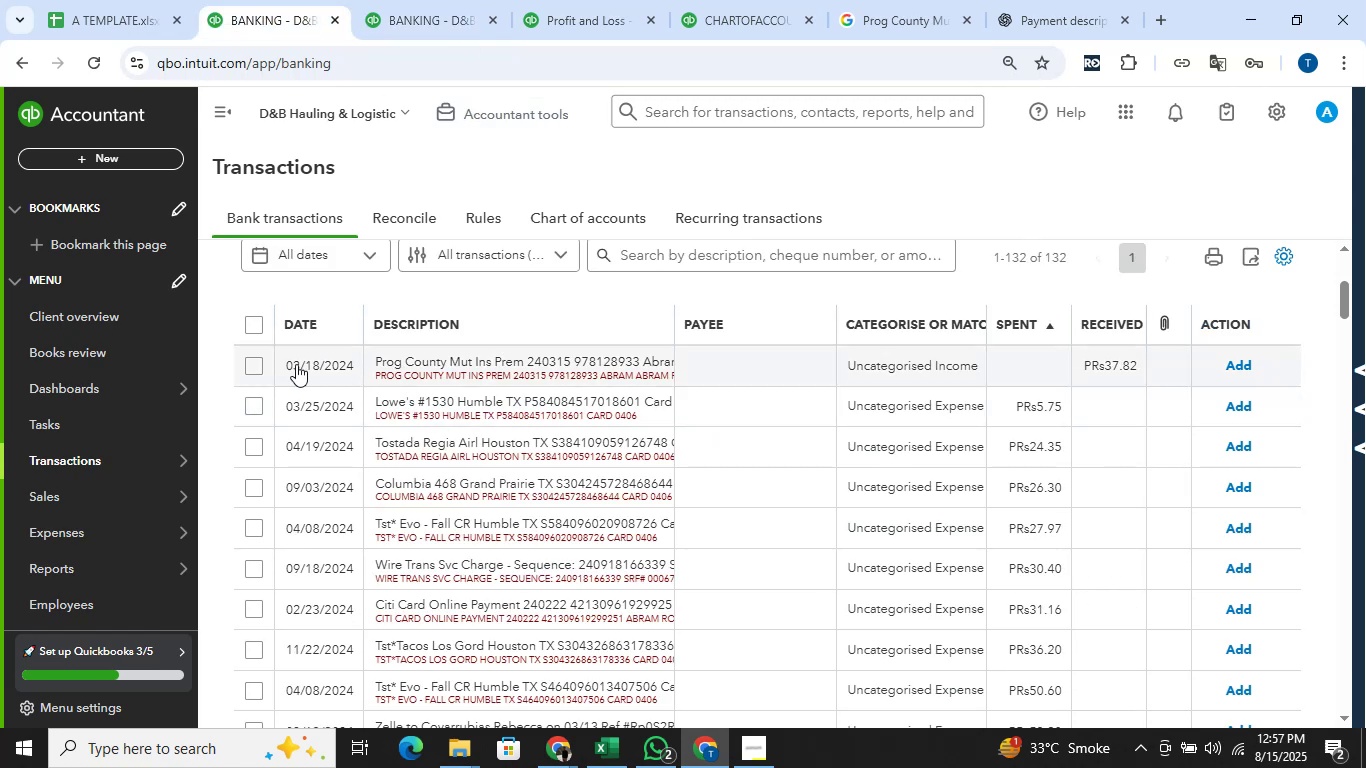 
left_click([258, 365])
 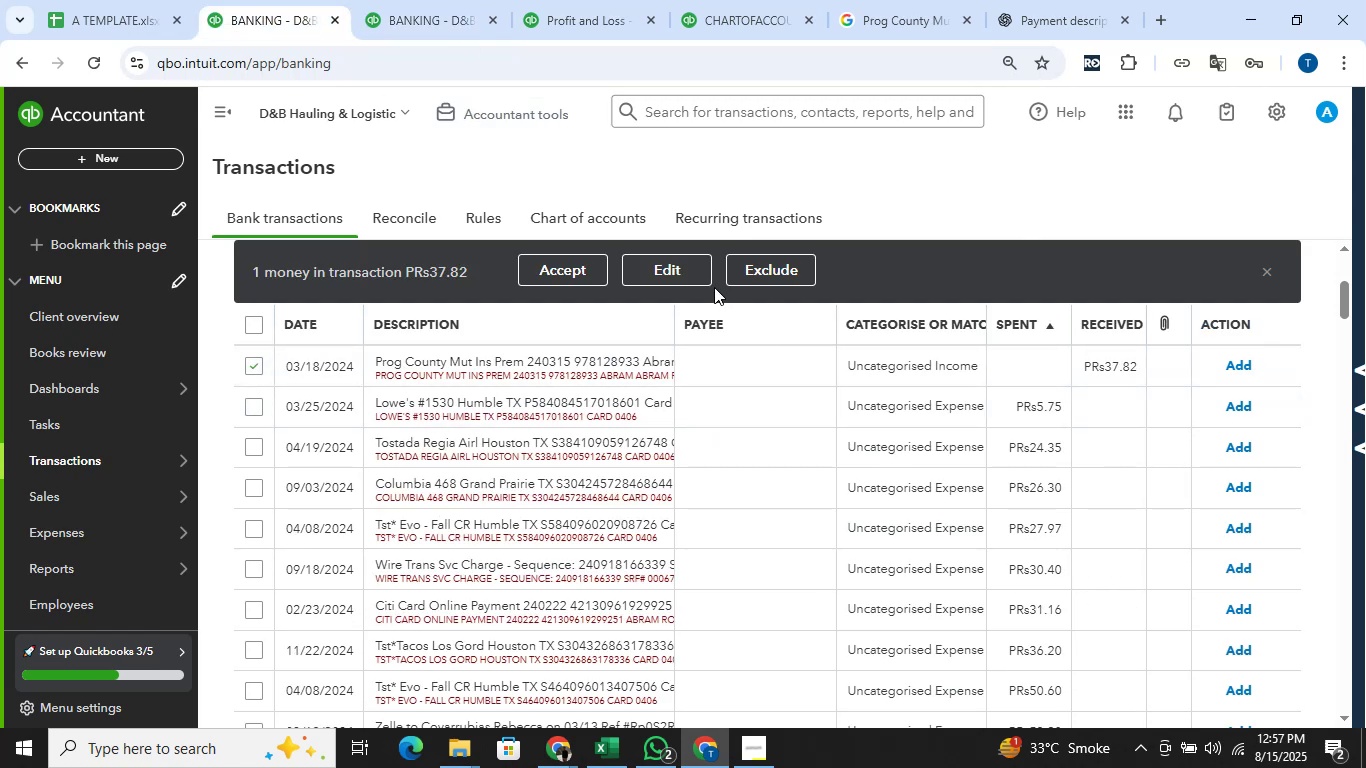 
left_click([674, 272])
 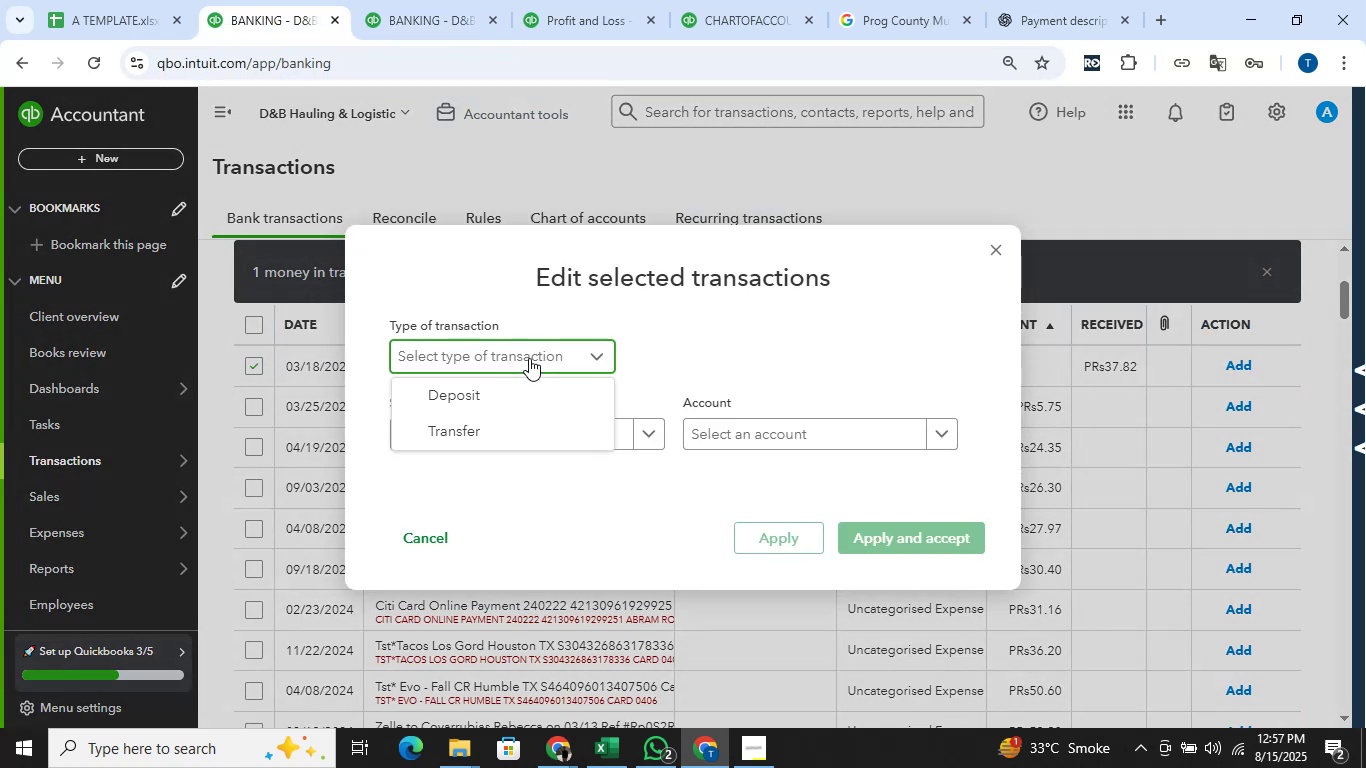 
left_click([503, 394])
 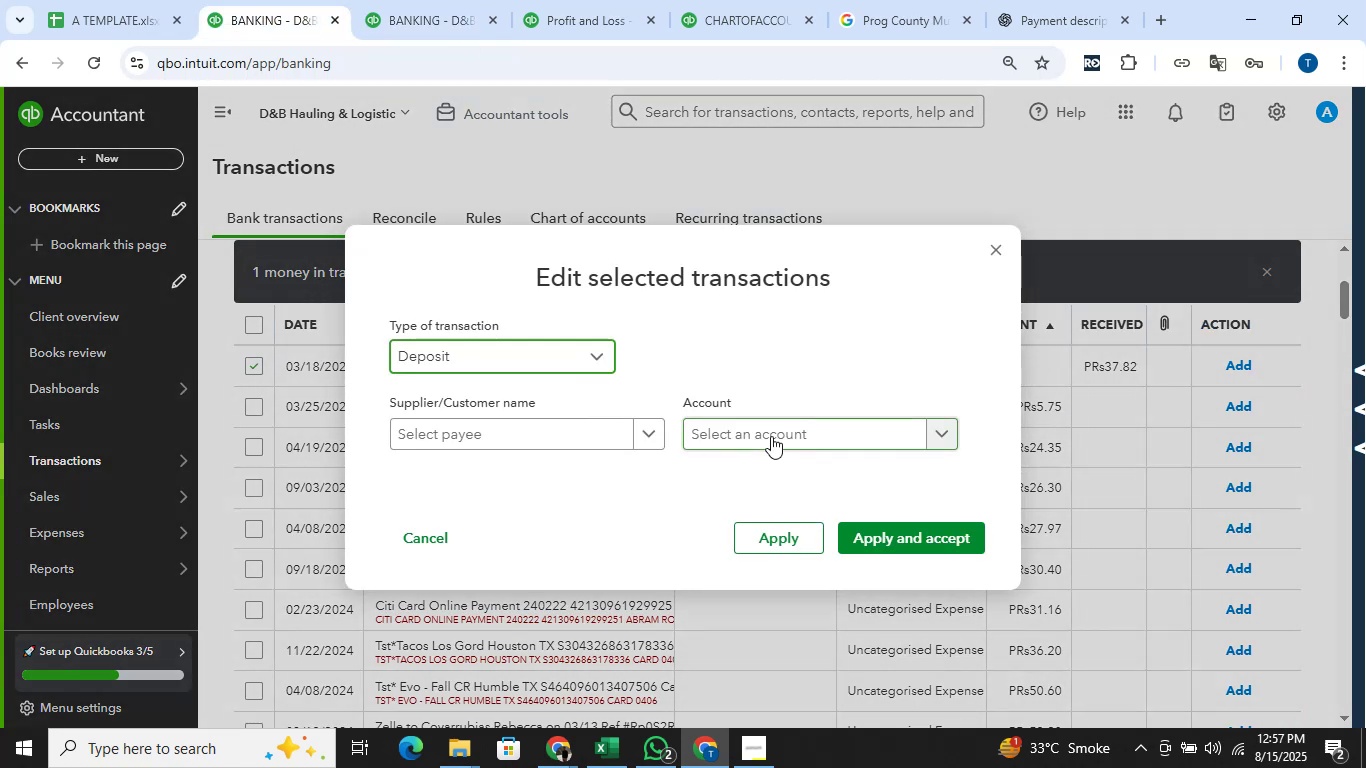 
left_click([771, 436])
 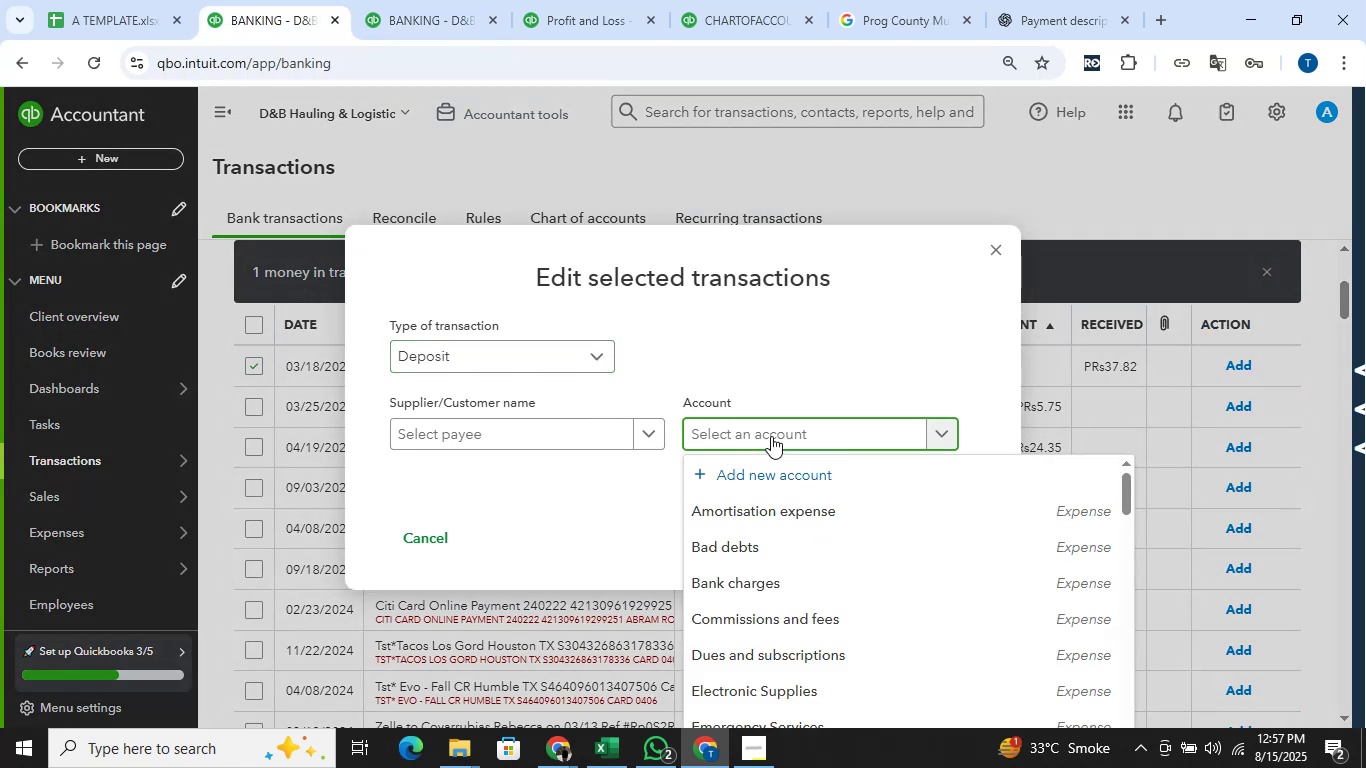 
type(insurance)
 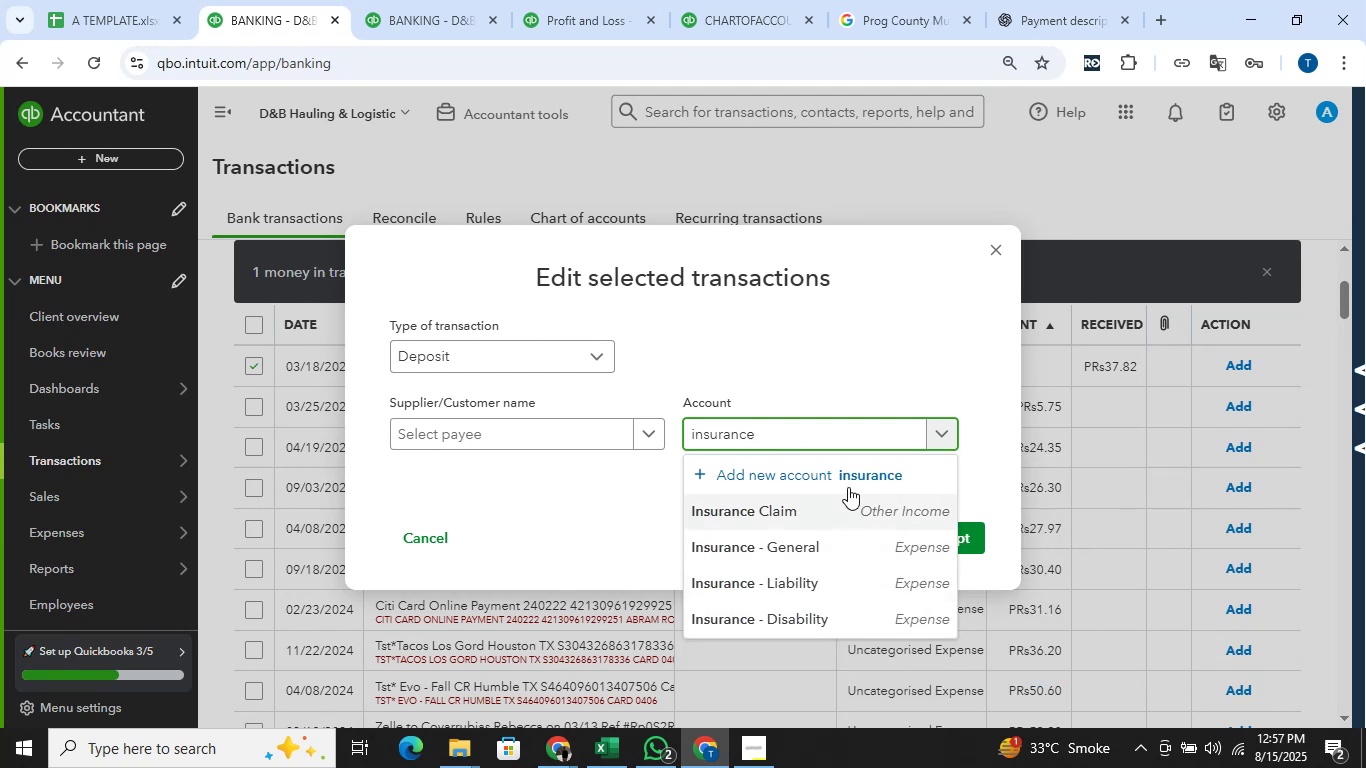 
double_click([844, 507])
 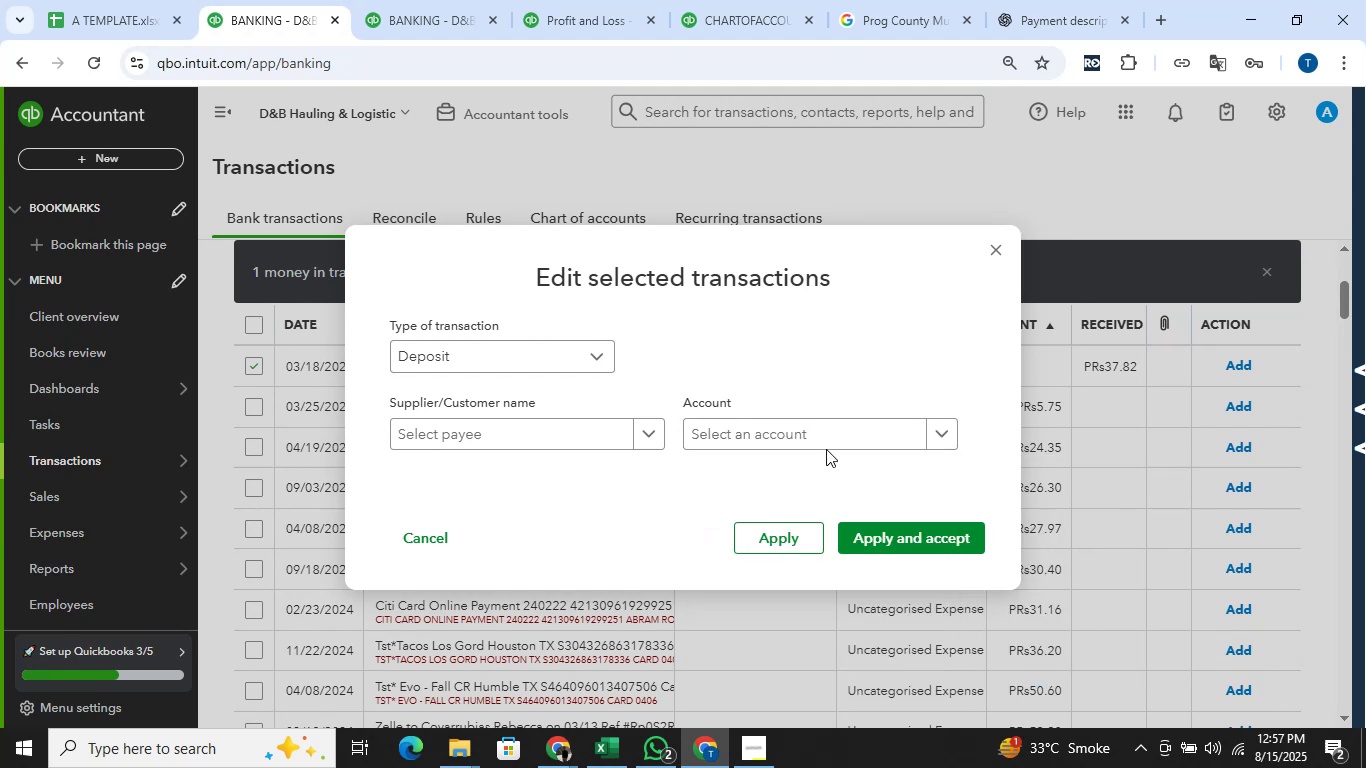 
left_click([814, 433])
 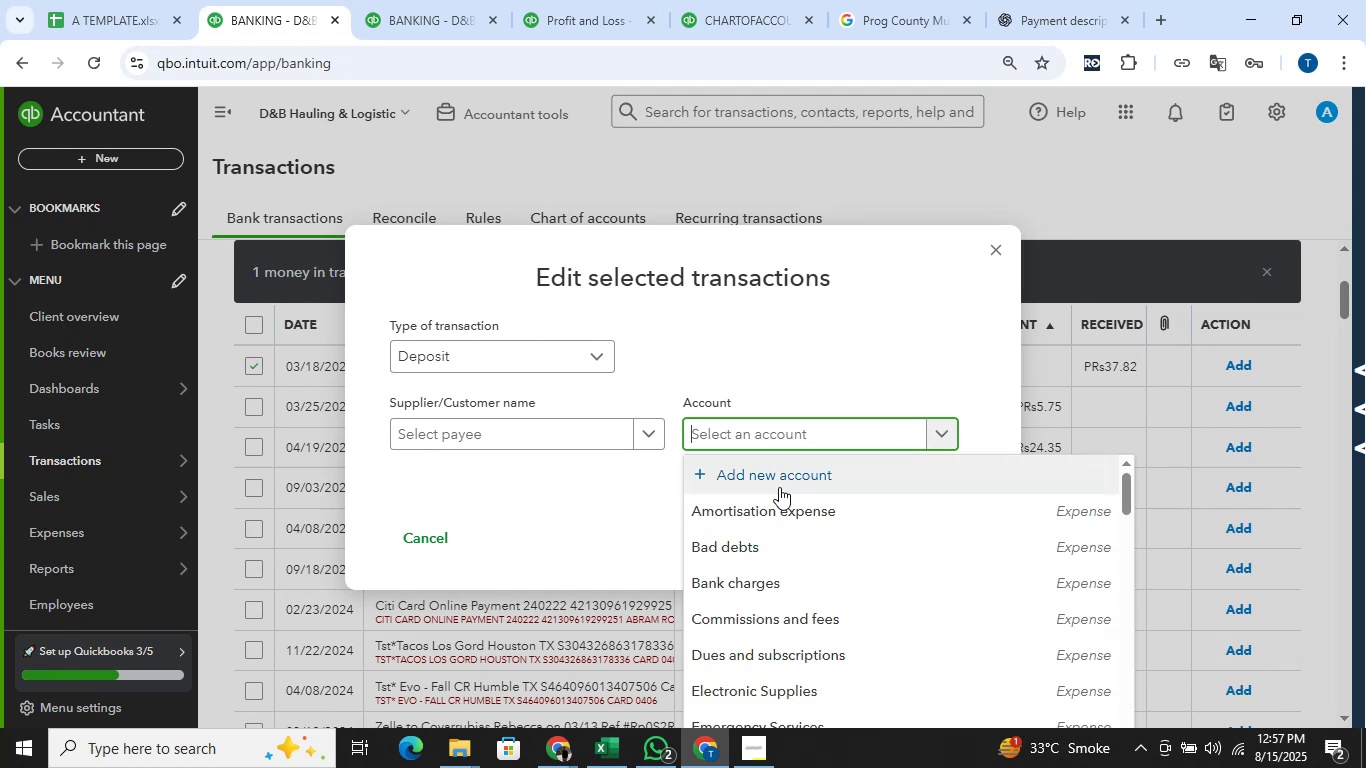 
type(insurance)
 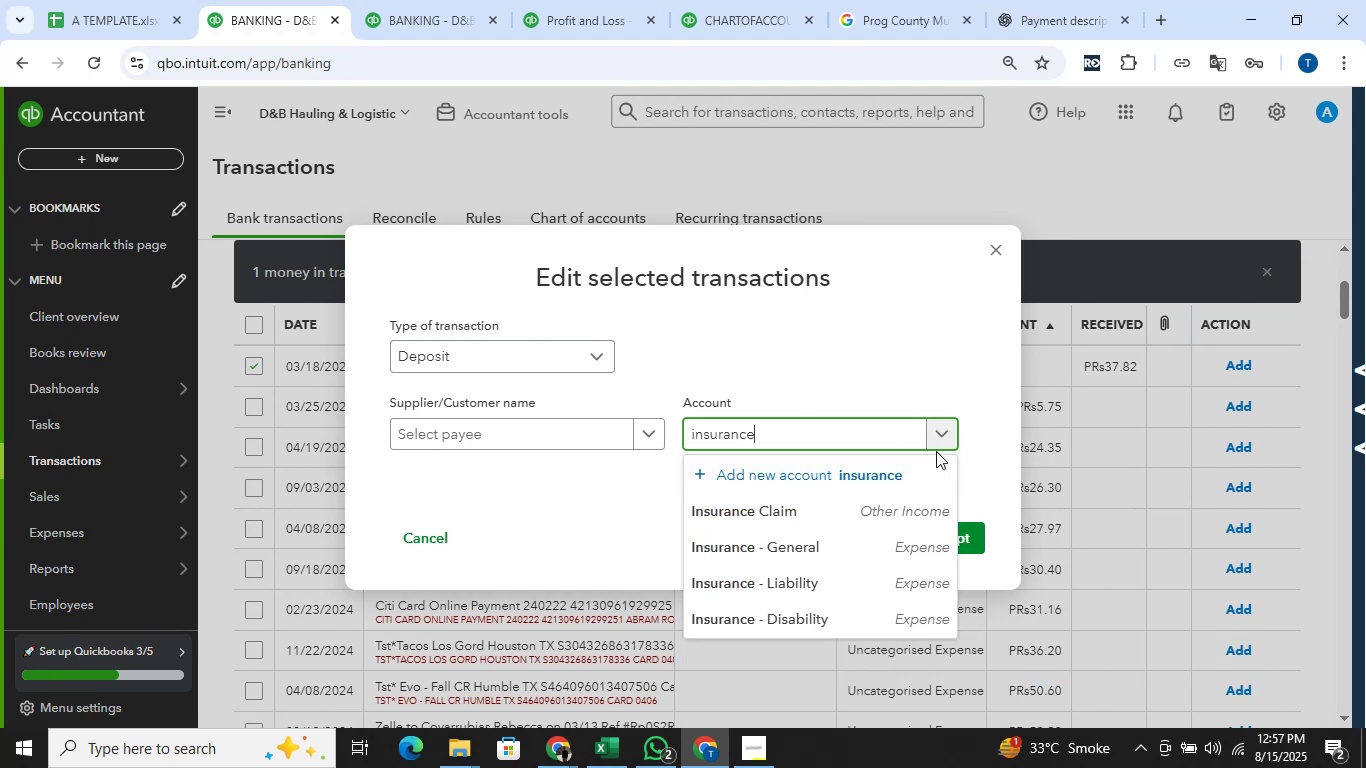 
left_click([832, 510])
 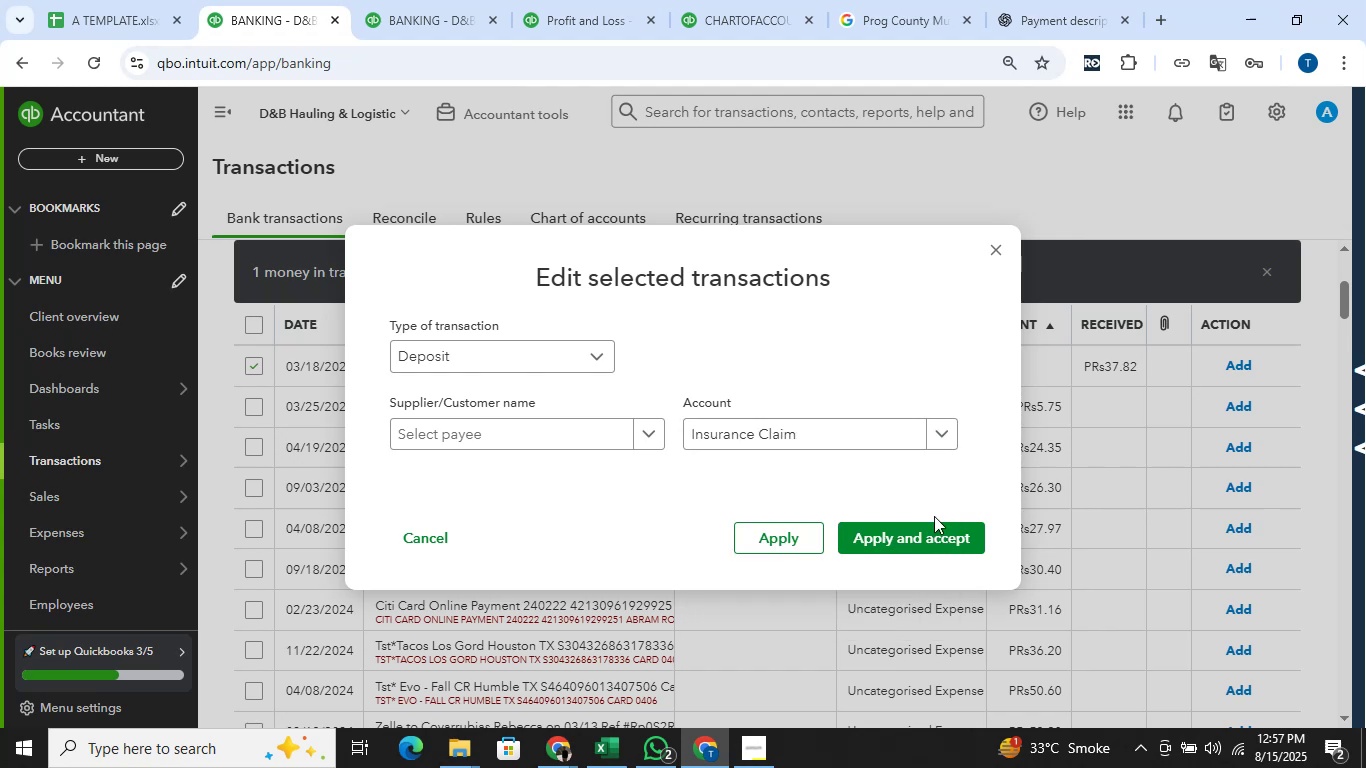 
left_click([930, 530])
 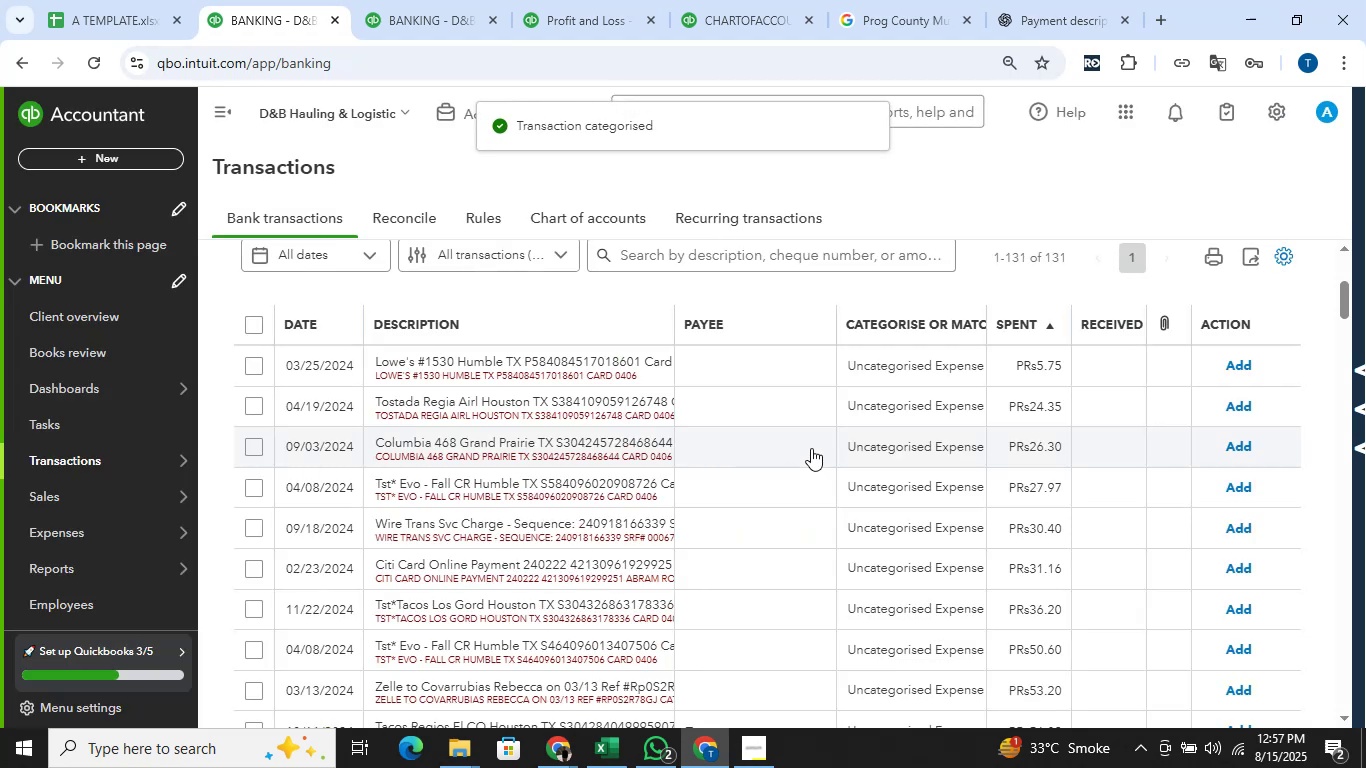 
wait(8.46)
 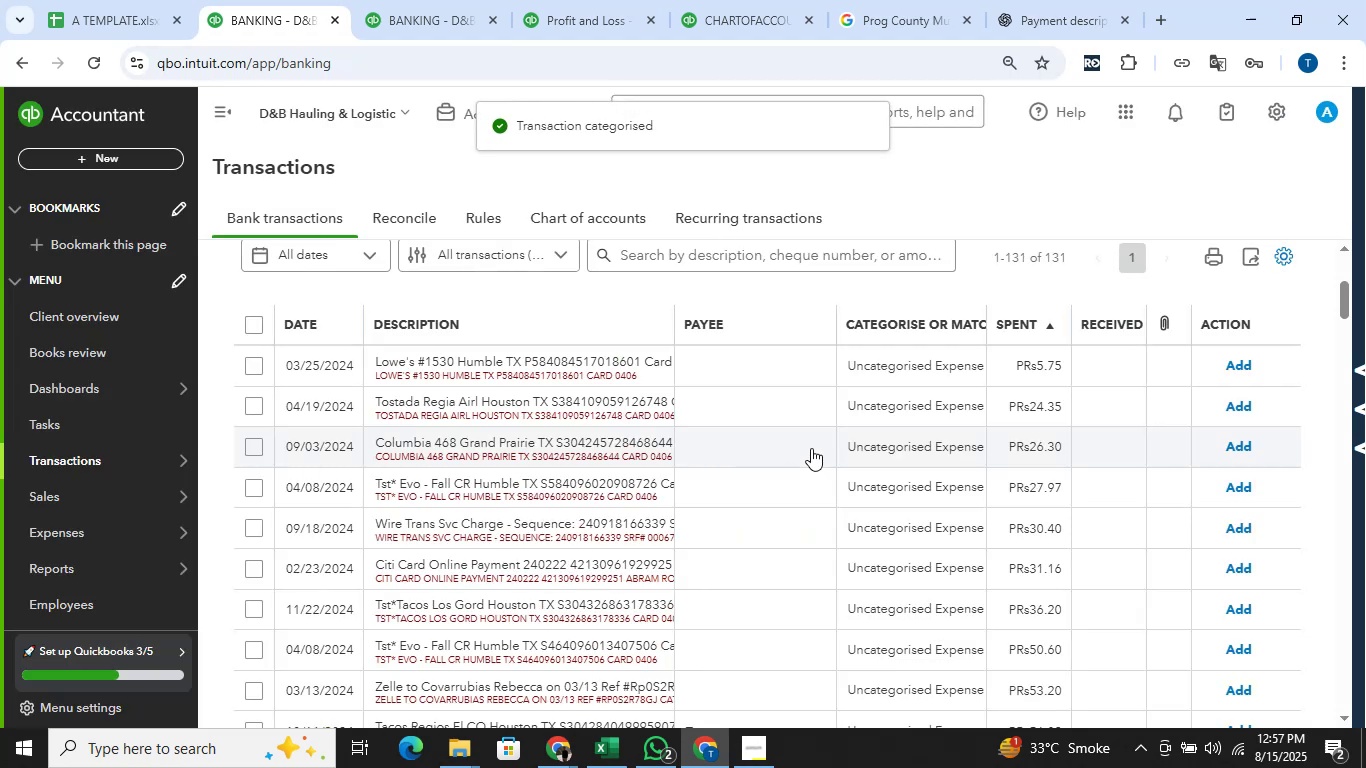 
left_click([266, 363])
 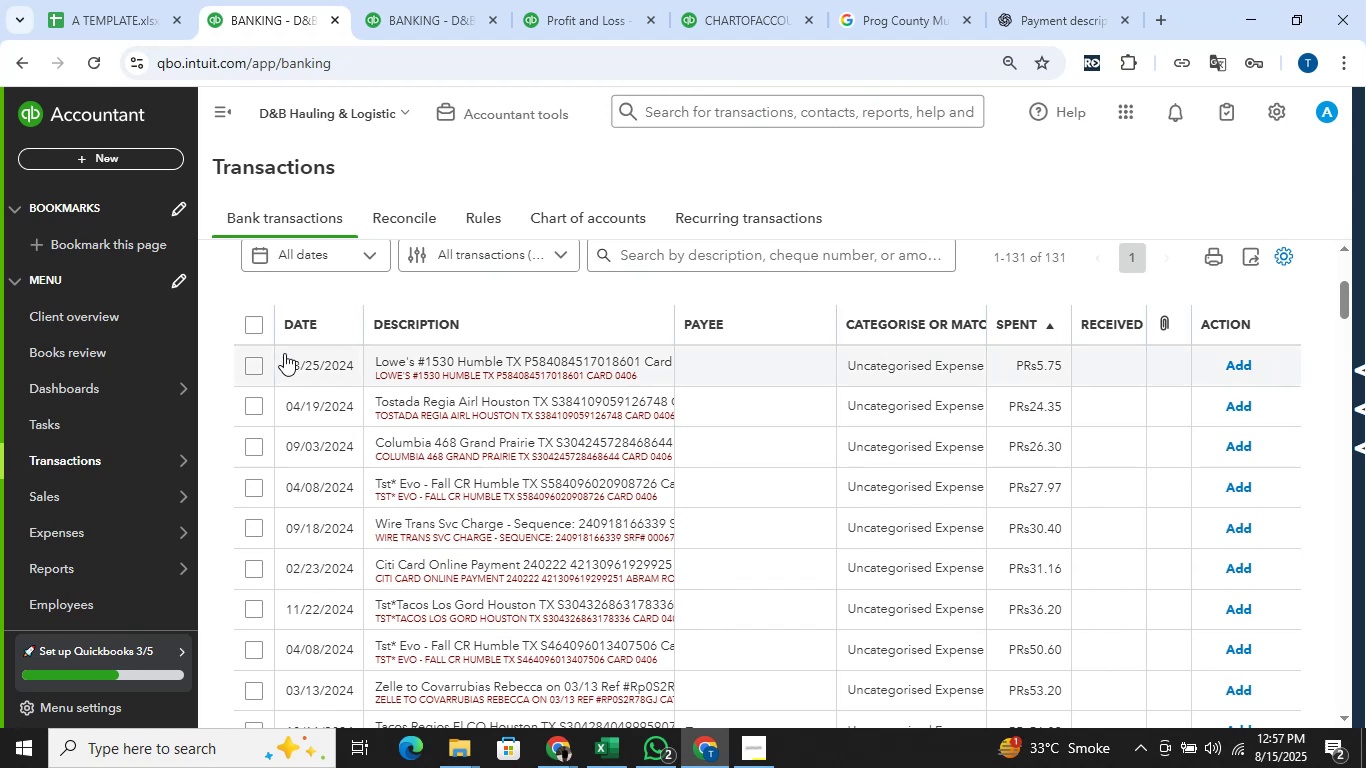 
left_click([255, 364])
 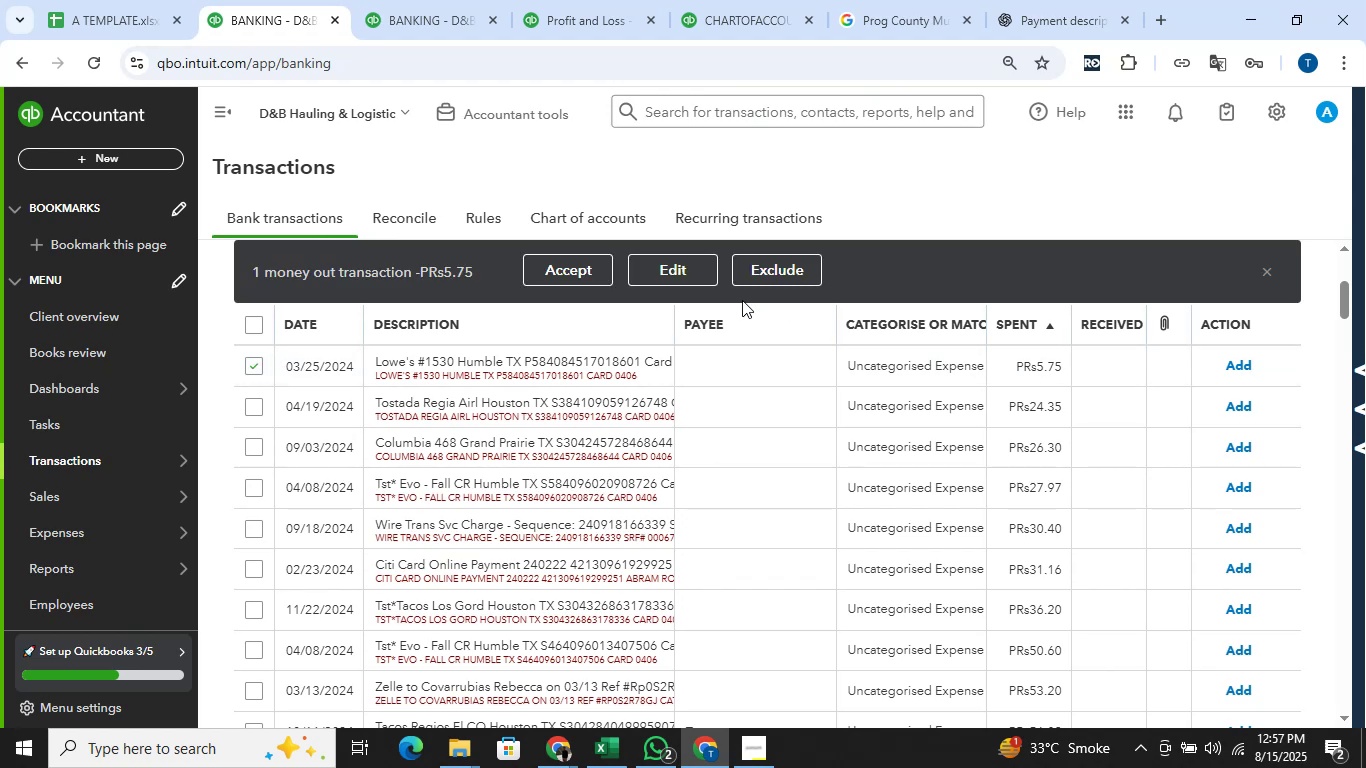 
left_click([673, 269])
 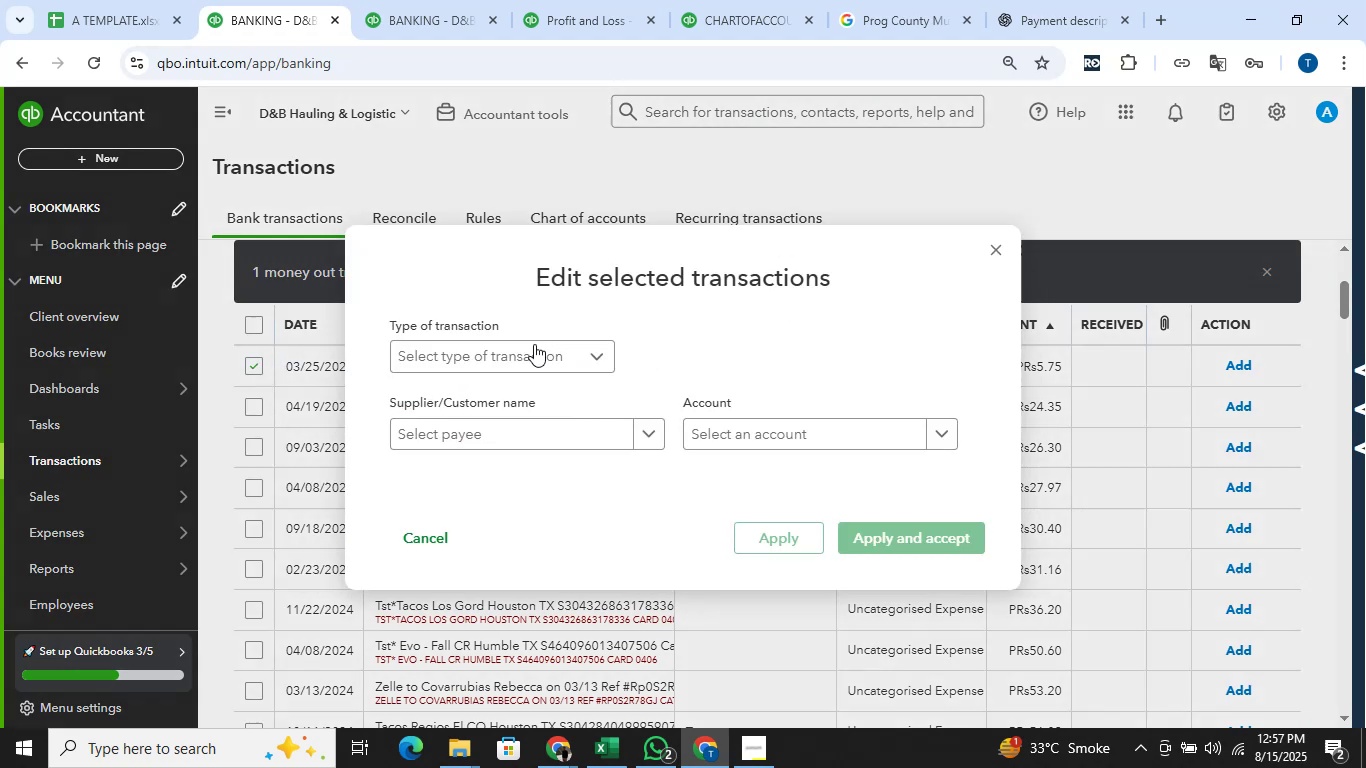 
left_click([528, 350])
 